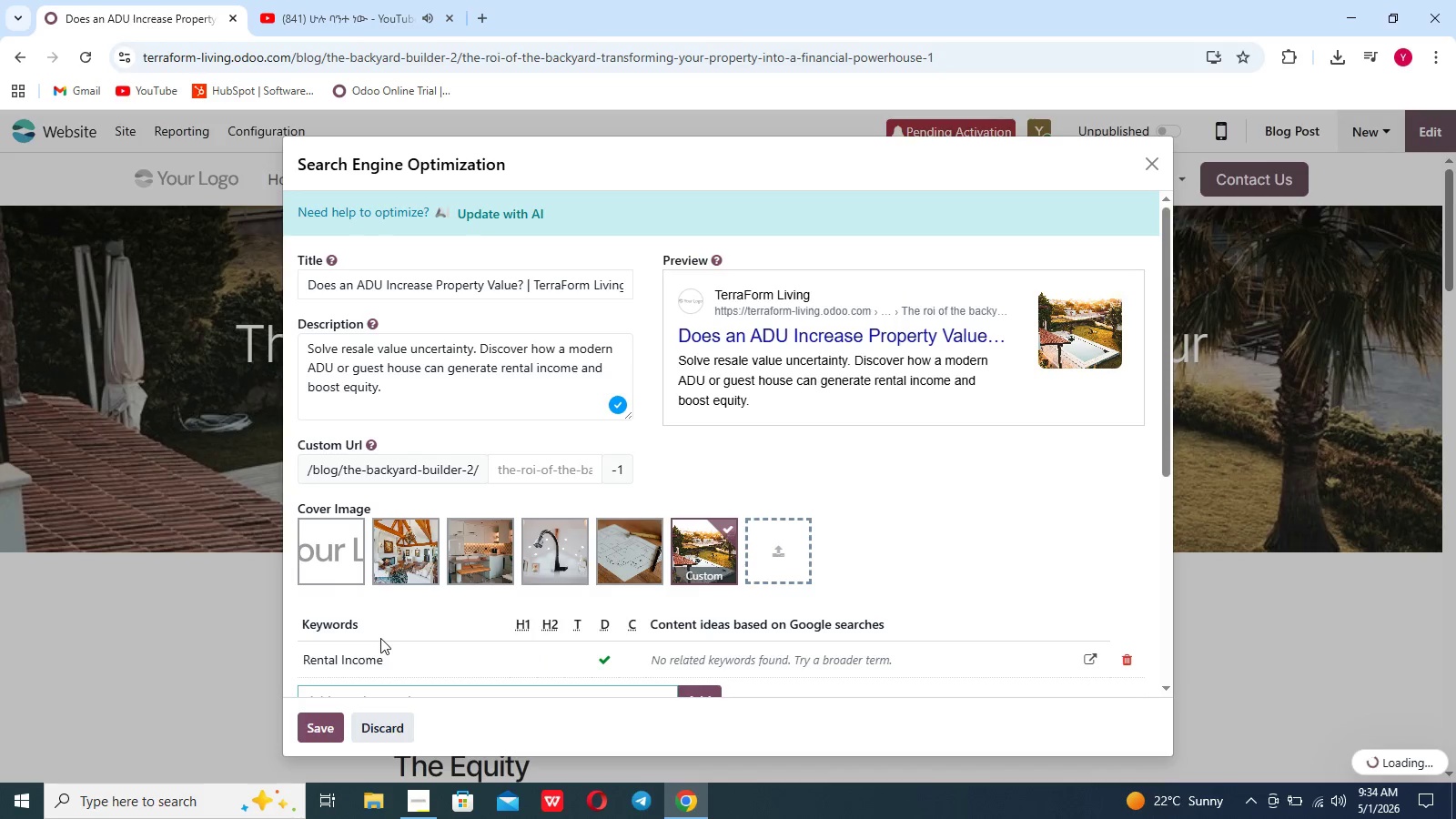 
scroll: coordinate [380, 638], scroll_direction: down, amount: 4.0
 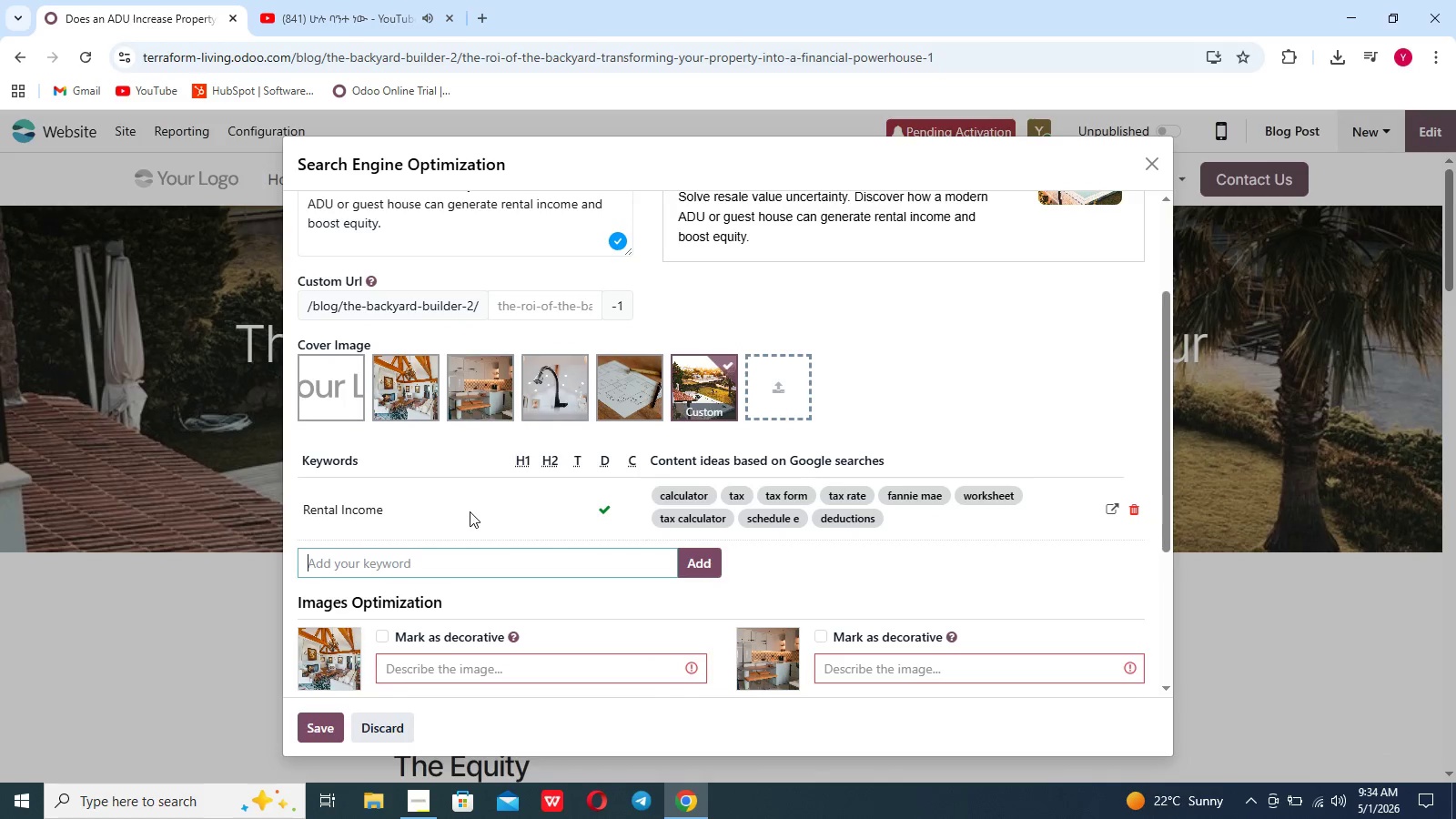 
left_click([434, 560])
 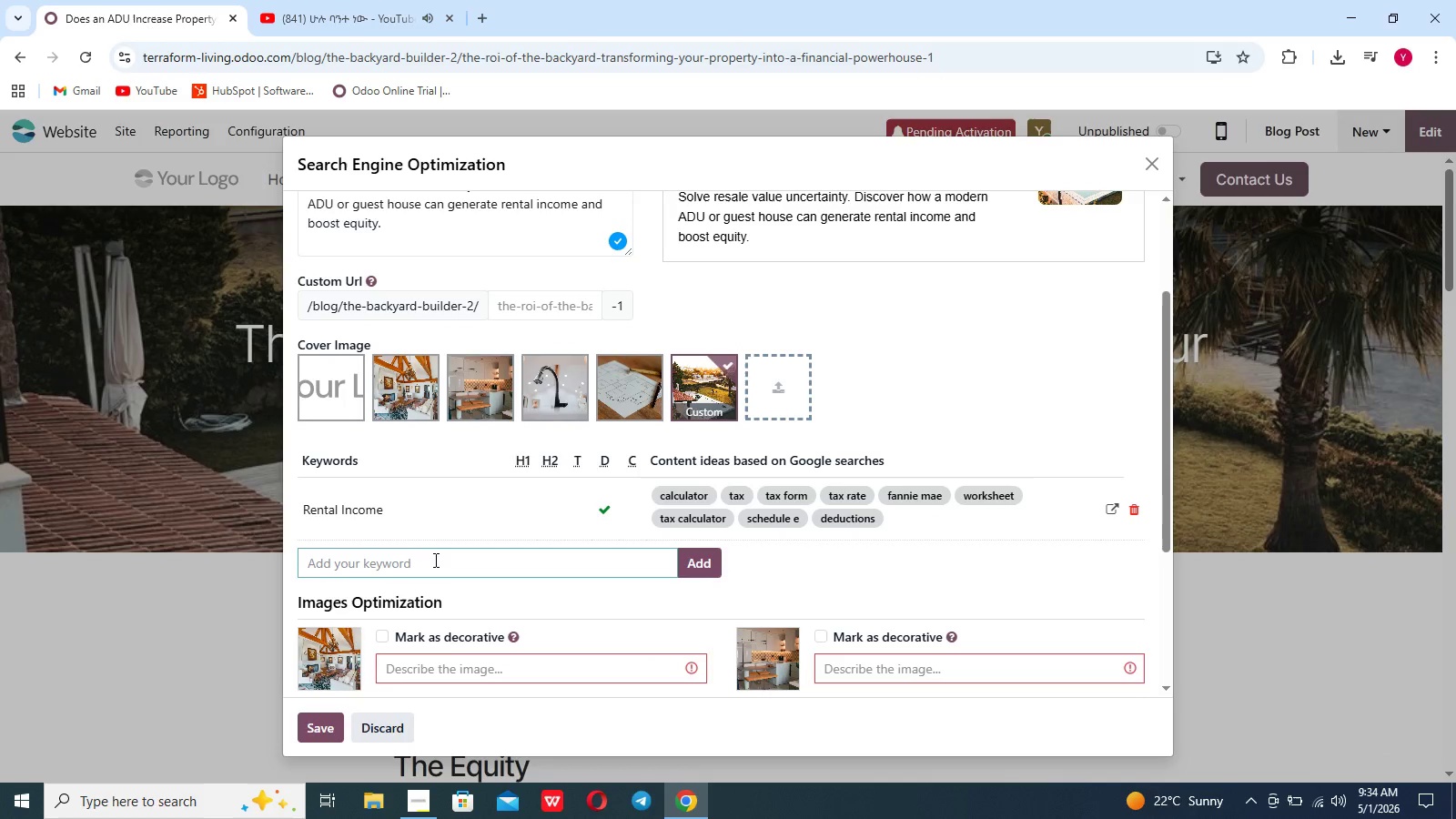 
type(Guest house)
 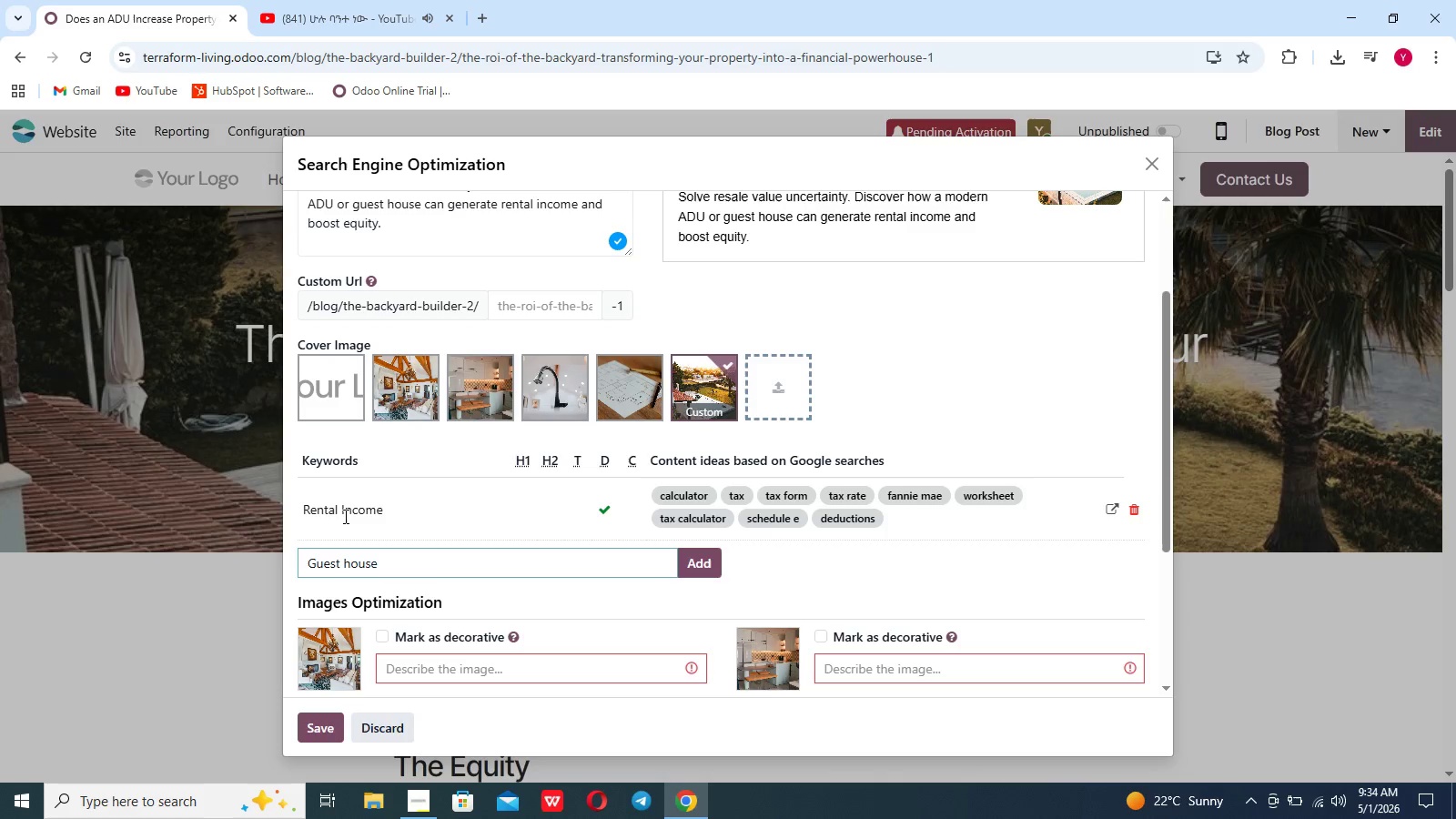 
key(Enter)
 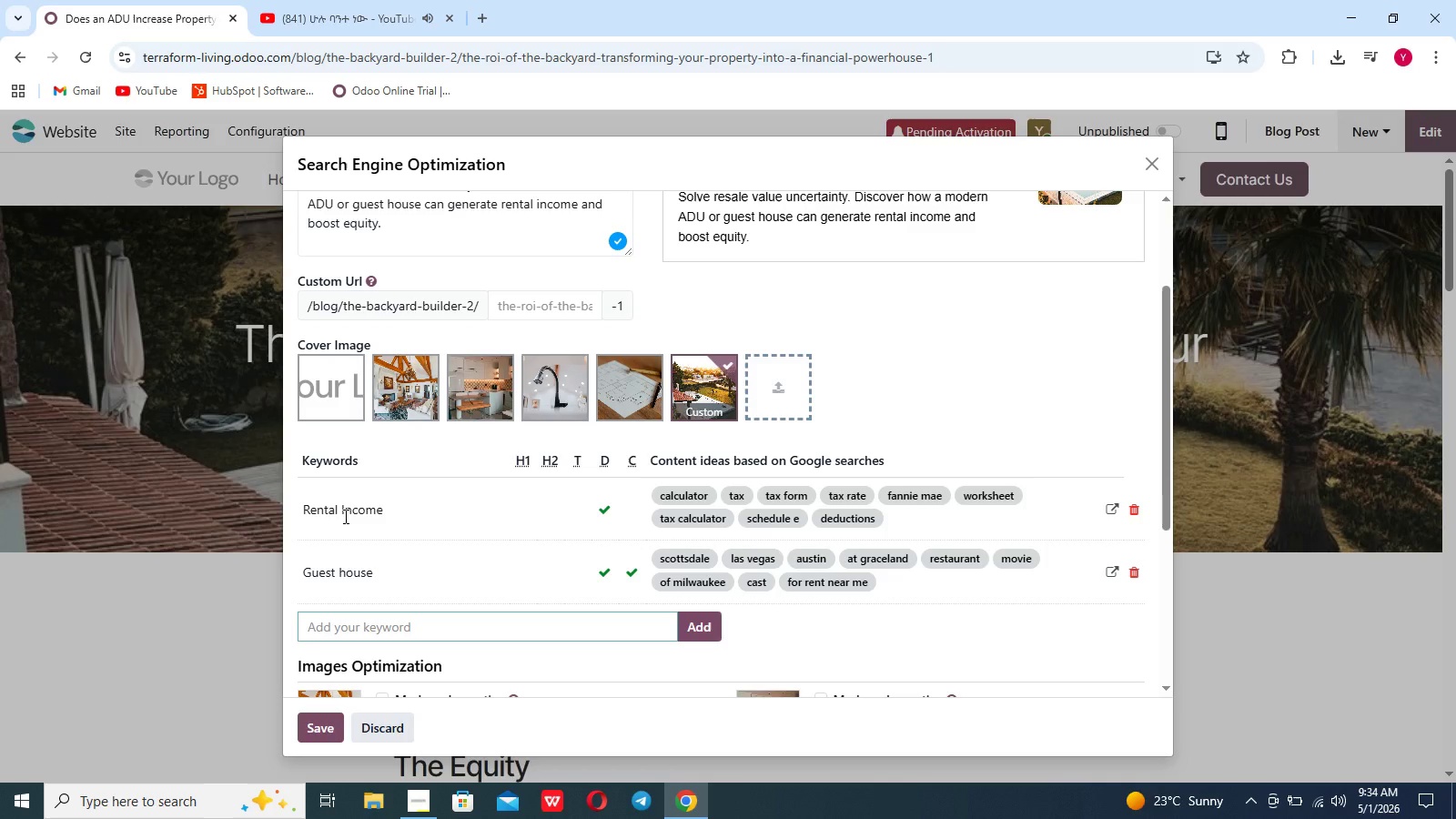 
wait(15.62)
 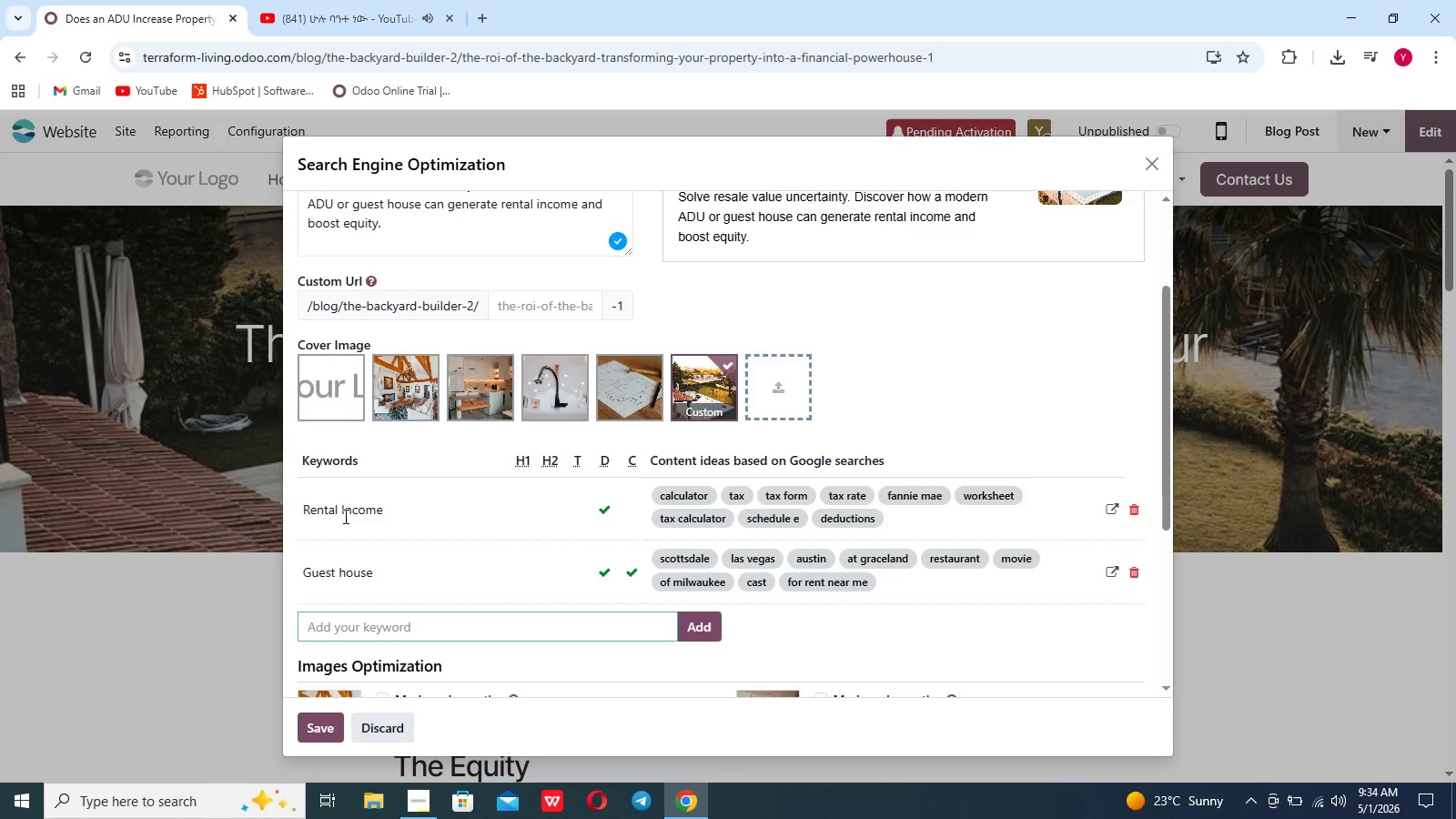 
type(modern ADU)
 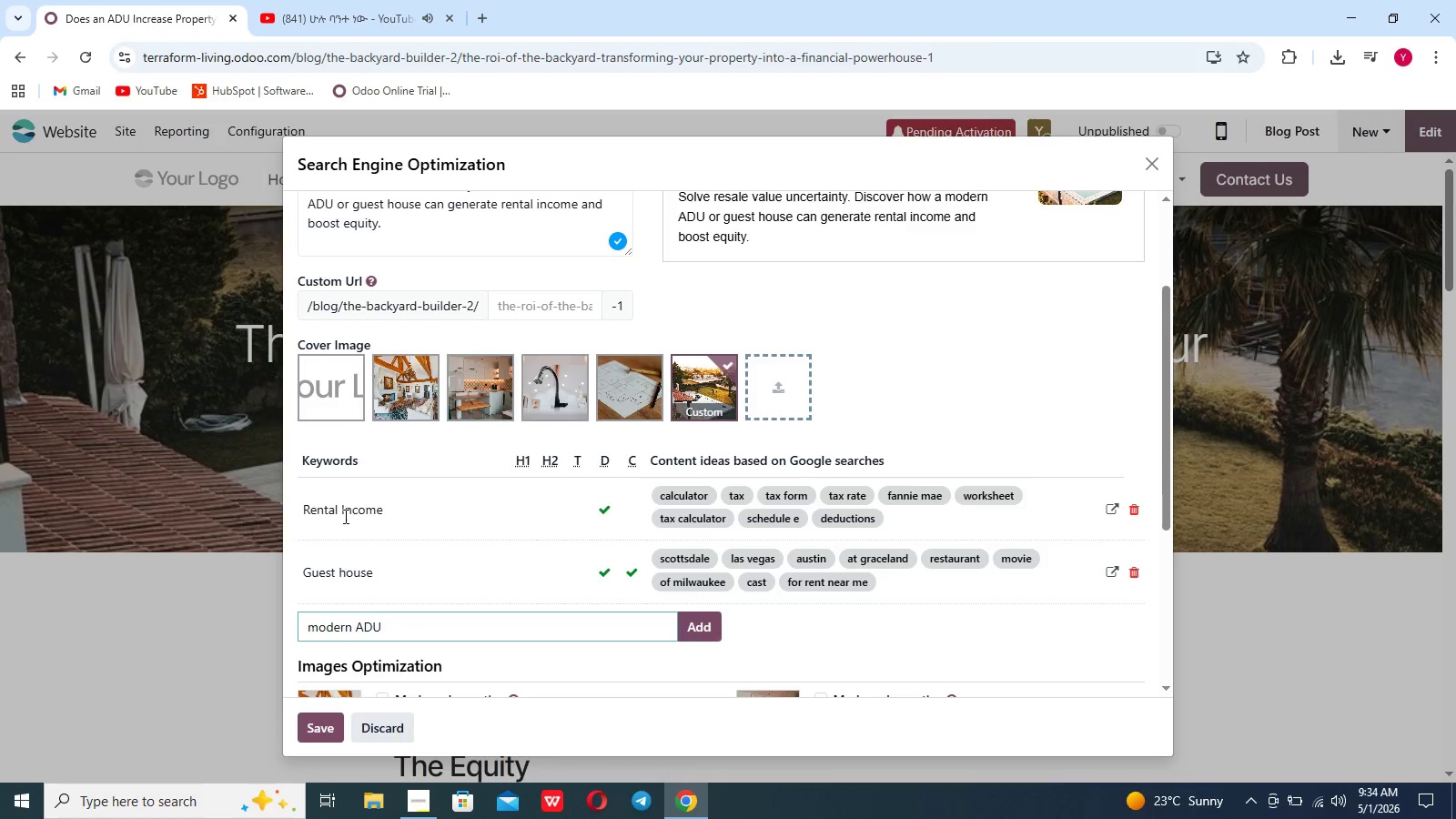 
key(Enter)
 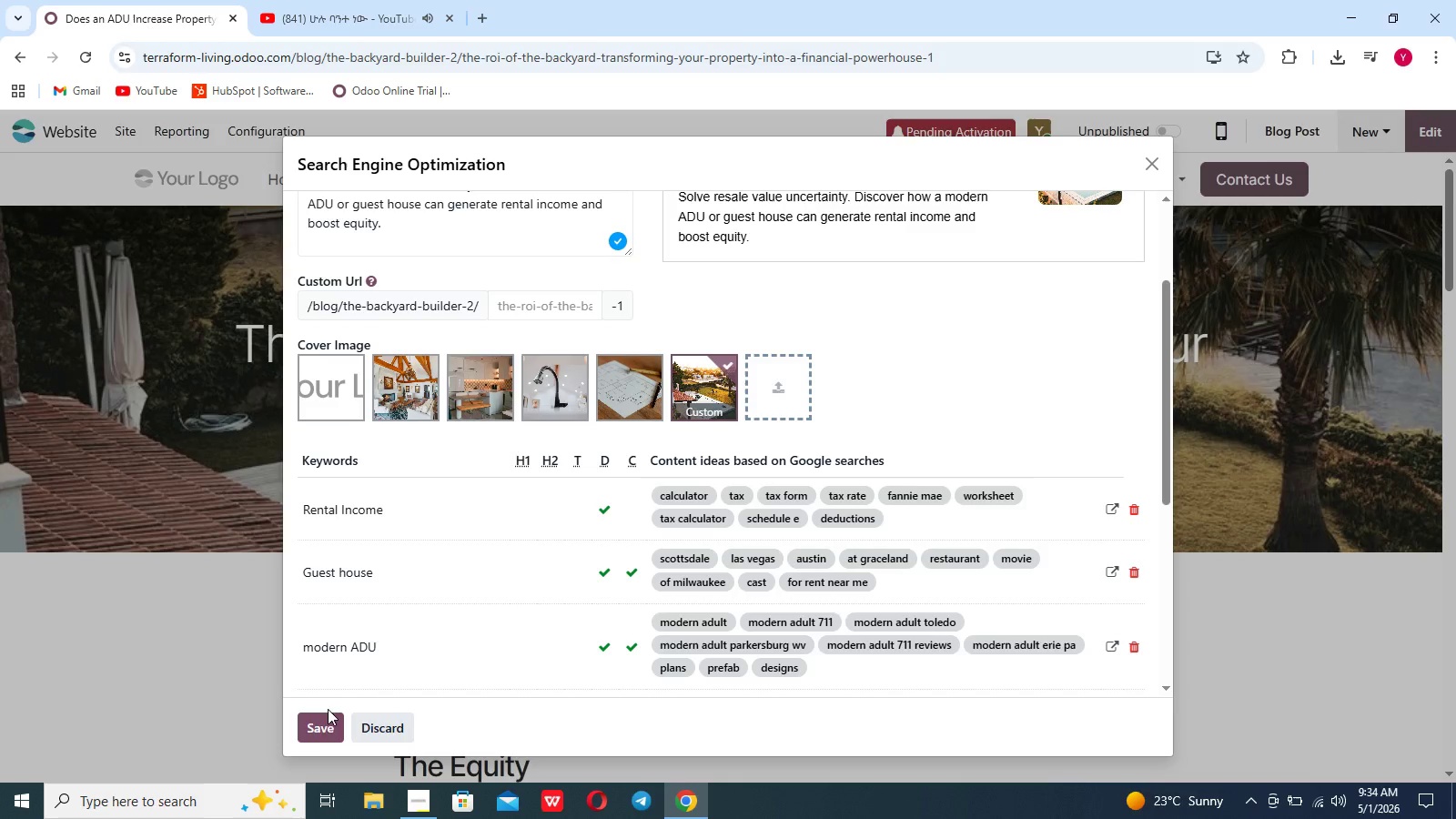 
wait(10.06)
 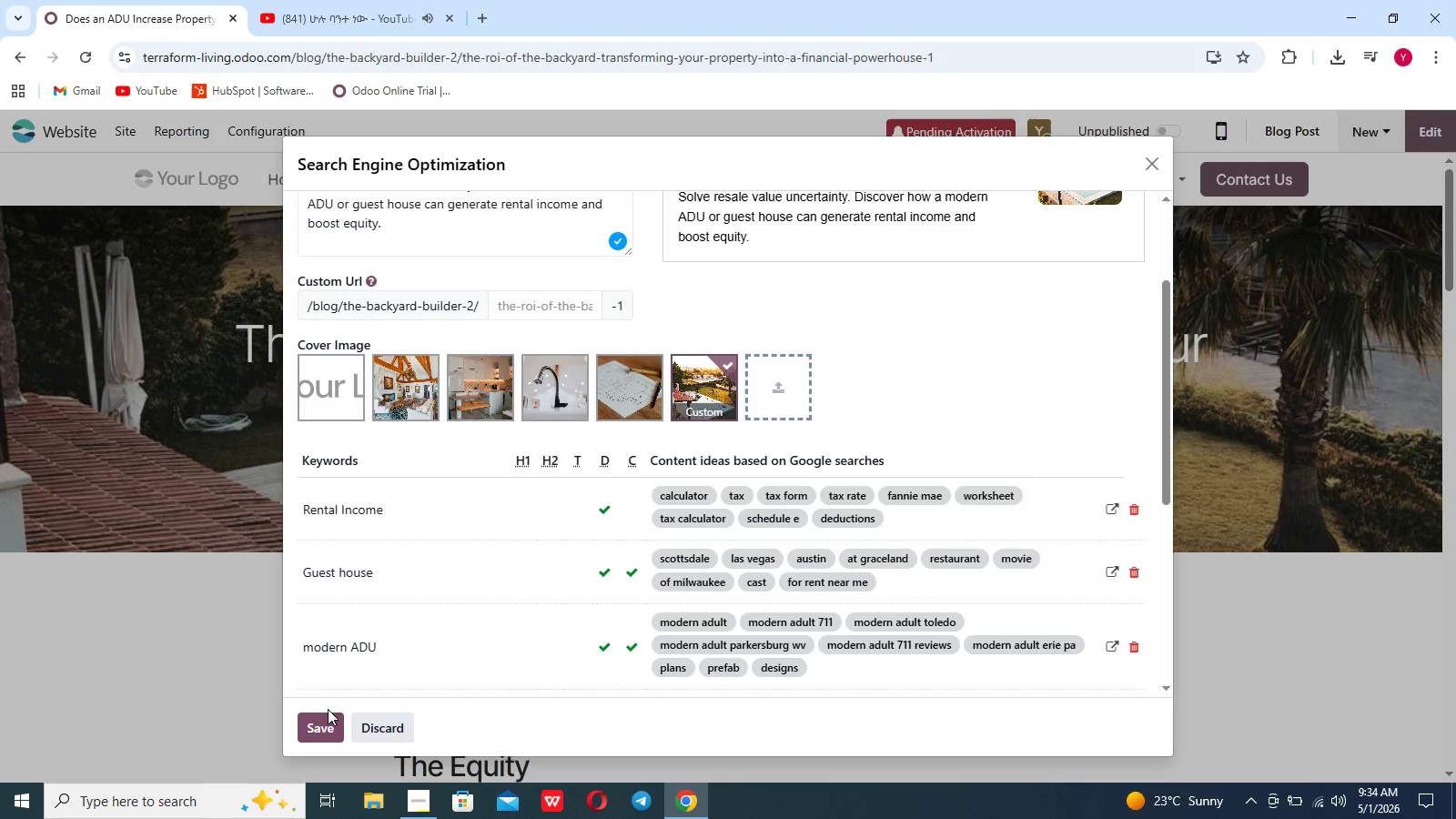 
left_click([1429, 131])
 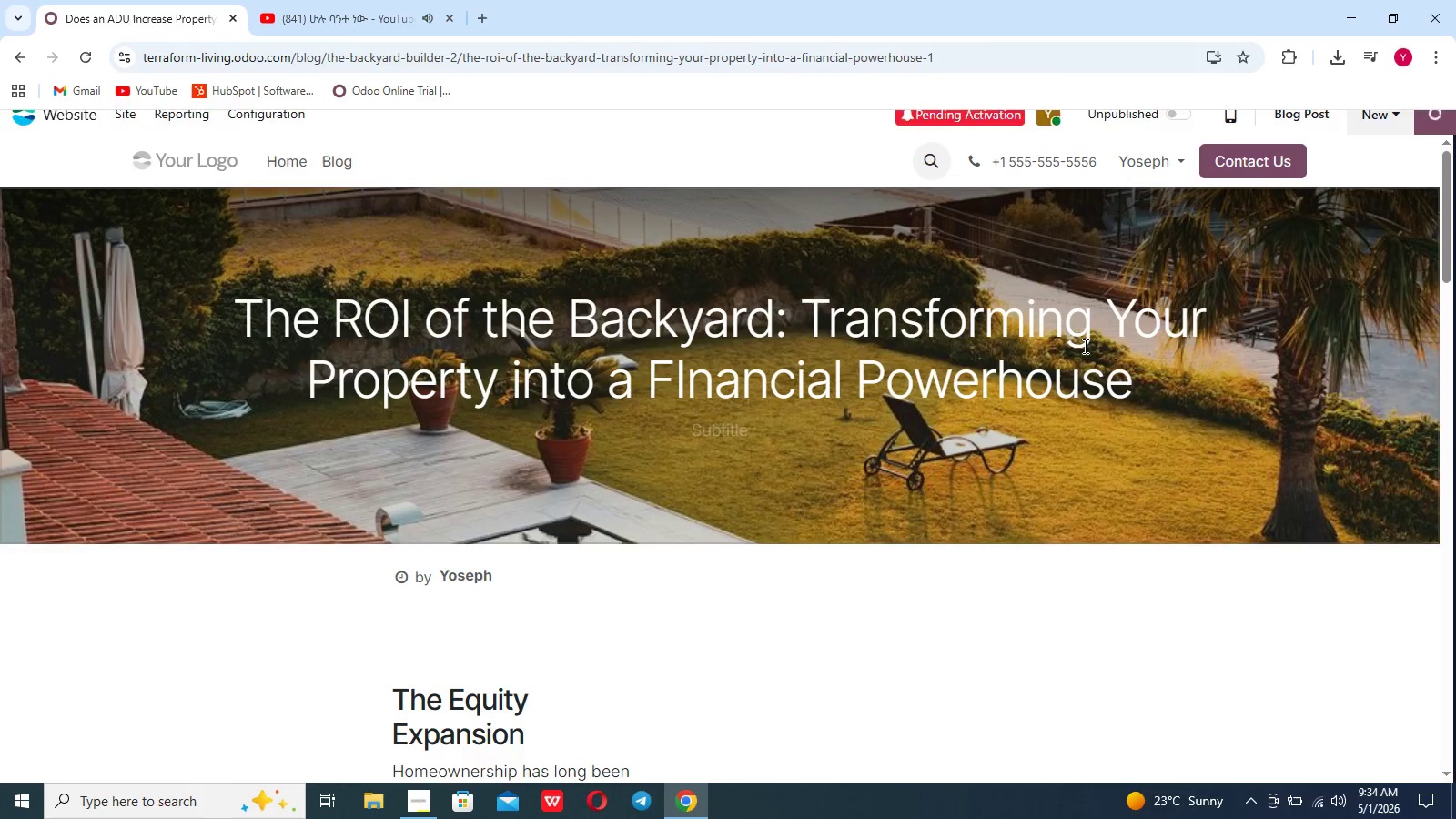 
scroll: coordinate [1084, 346], scroll_direction: down, amount: 9.0
 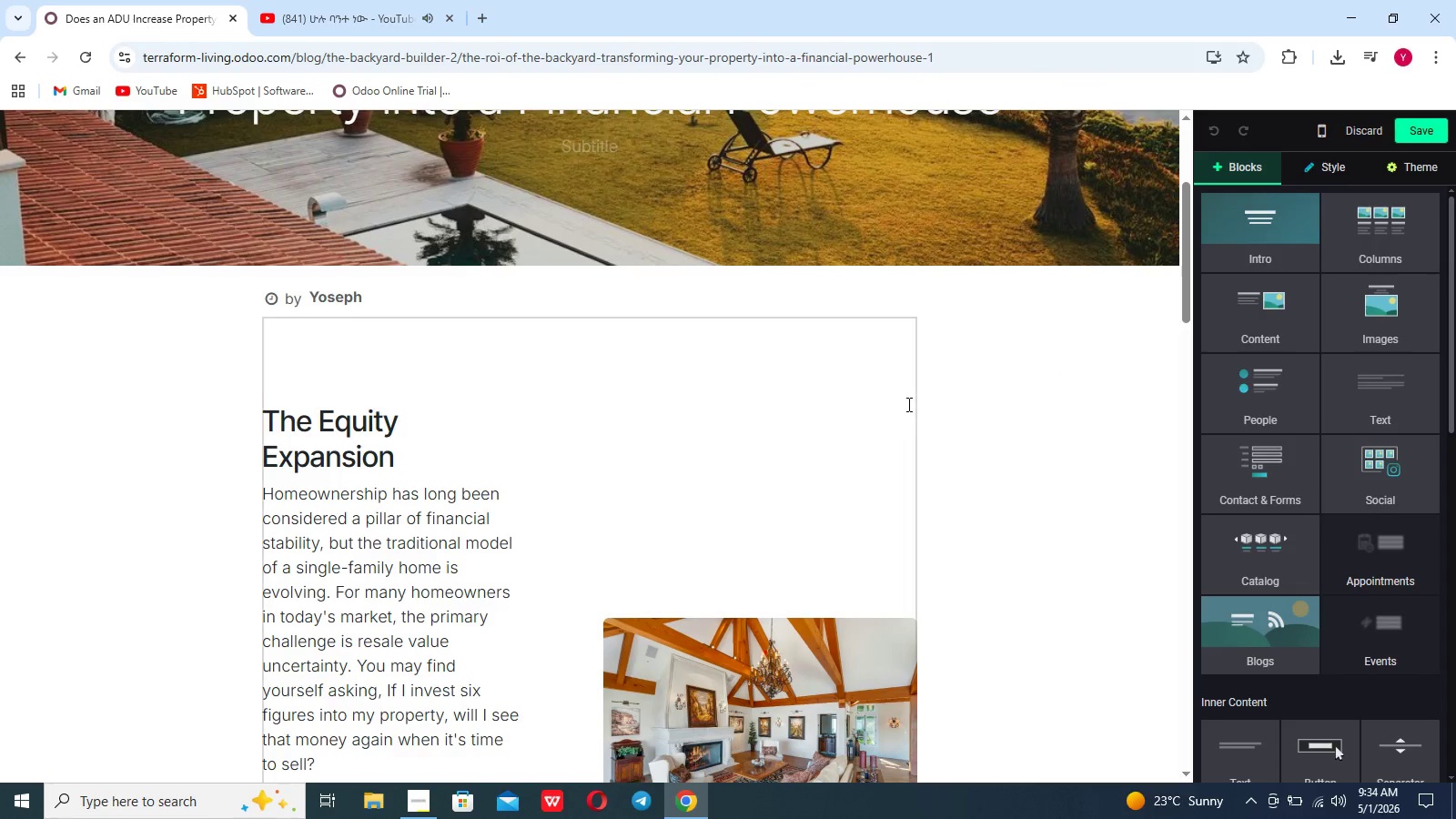 
left_click([838, 502])
 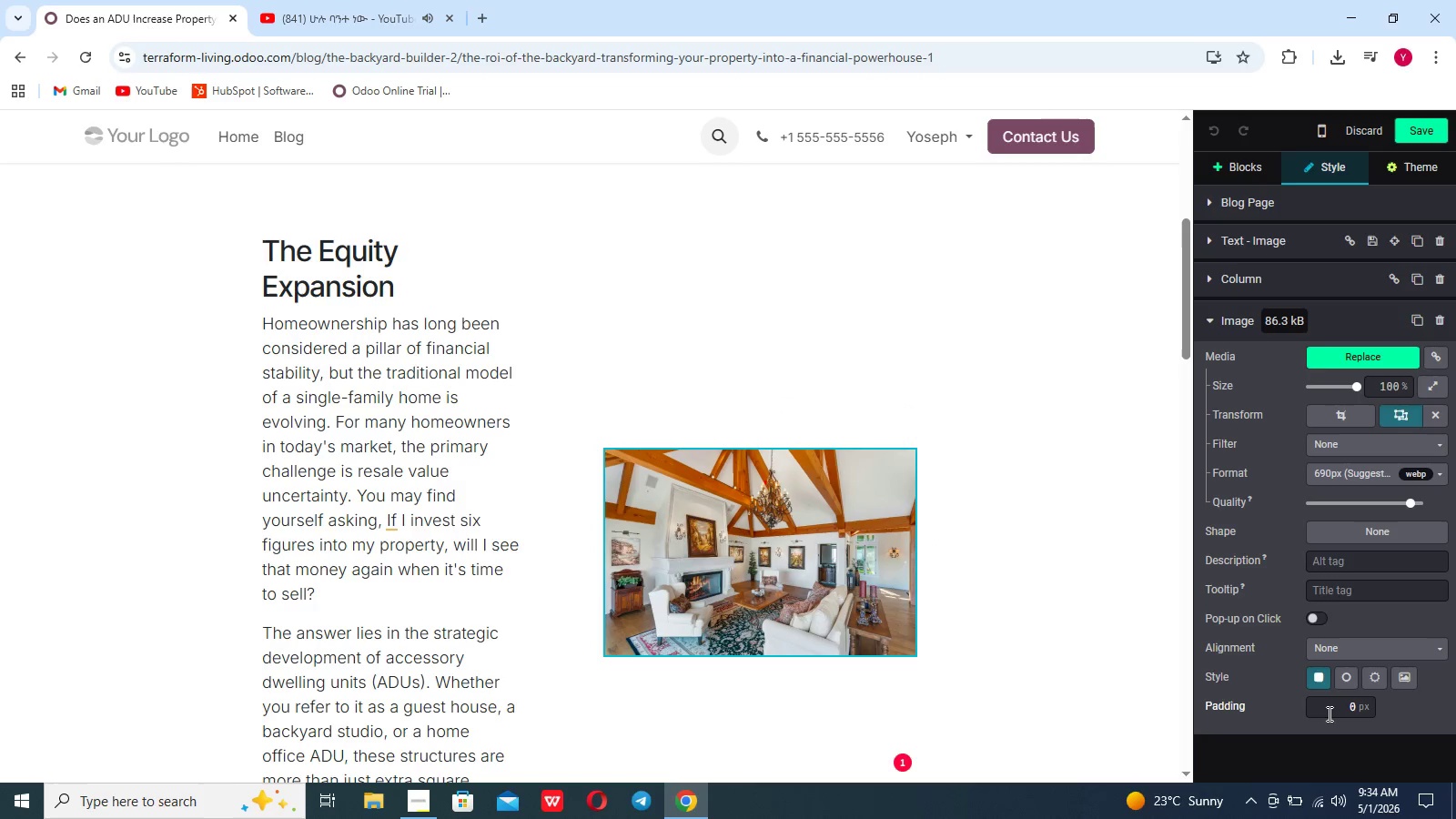 
scroll: coordinate [907, 404], scroll_direction: down, amount: 6.0
 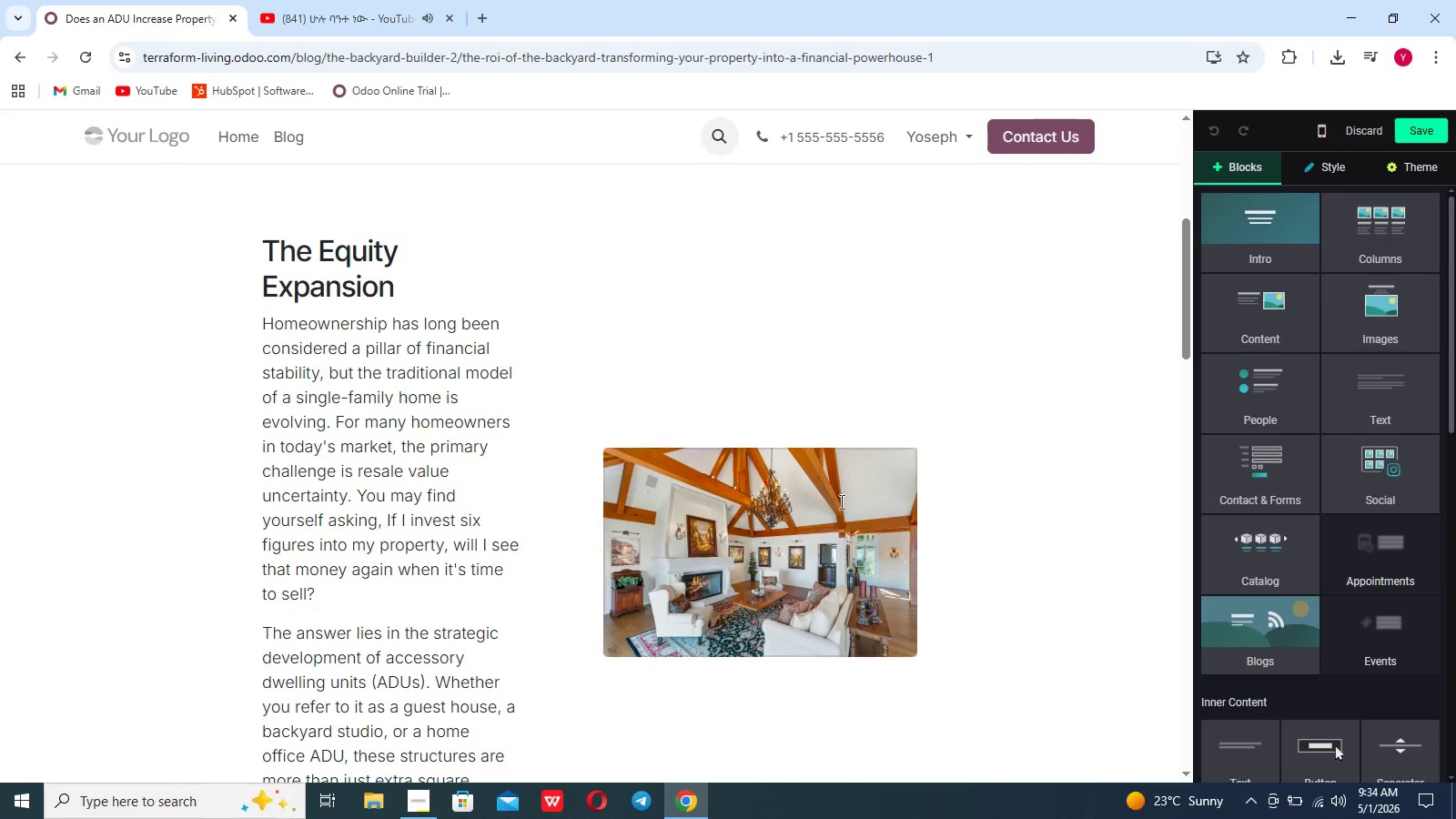 
wait(5.87)
 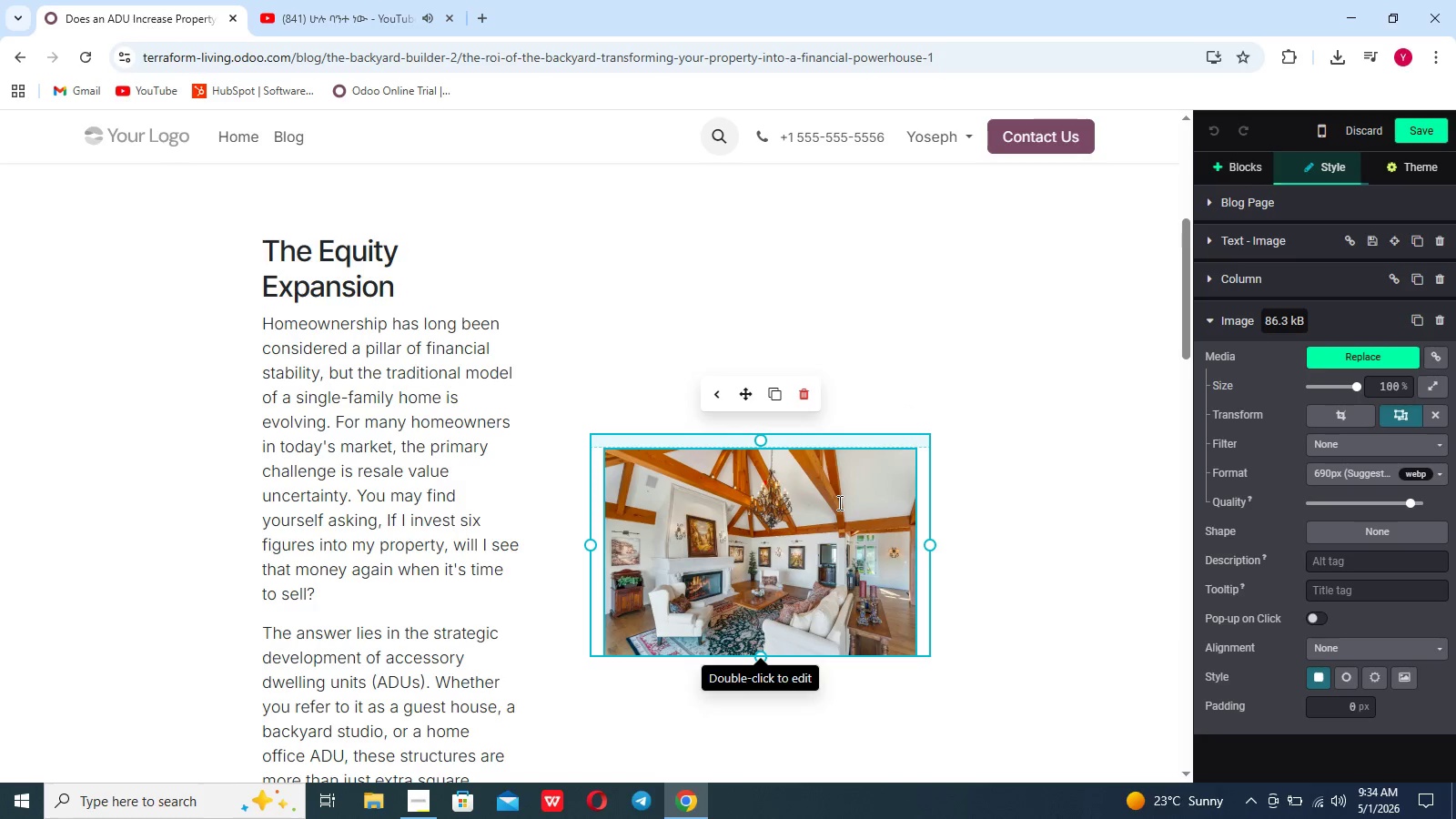 
scroll: coordinate [1340, 613], scroll_direction: down, amount: 4.0
 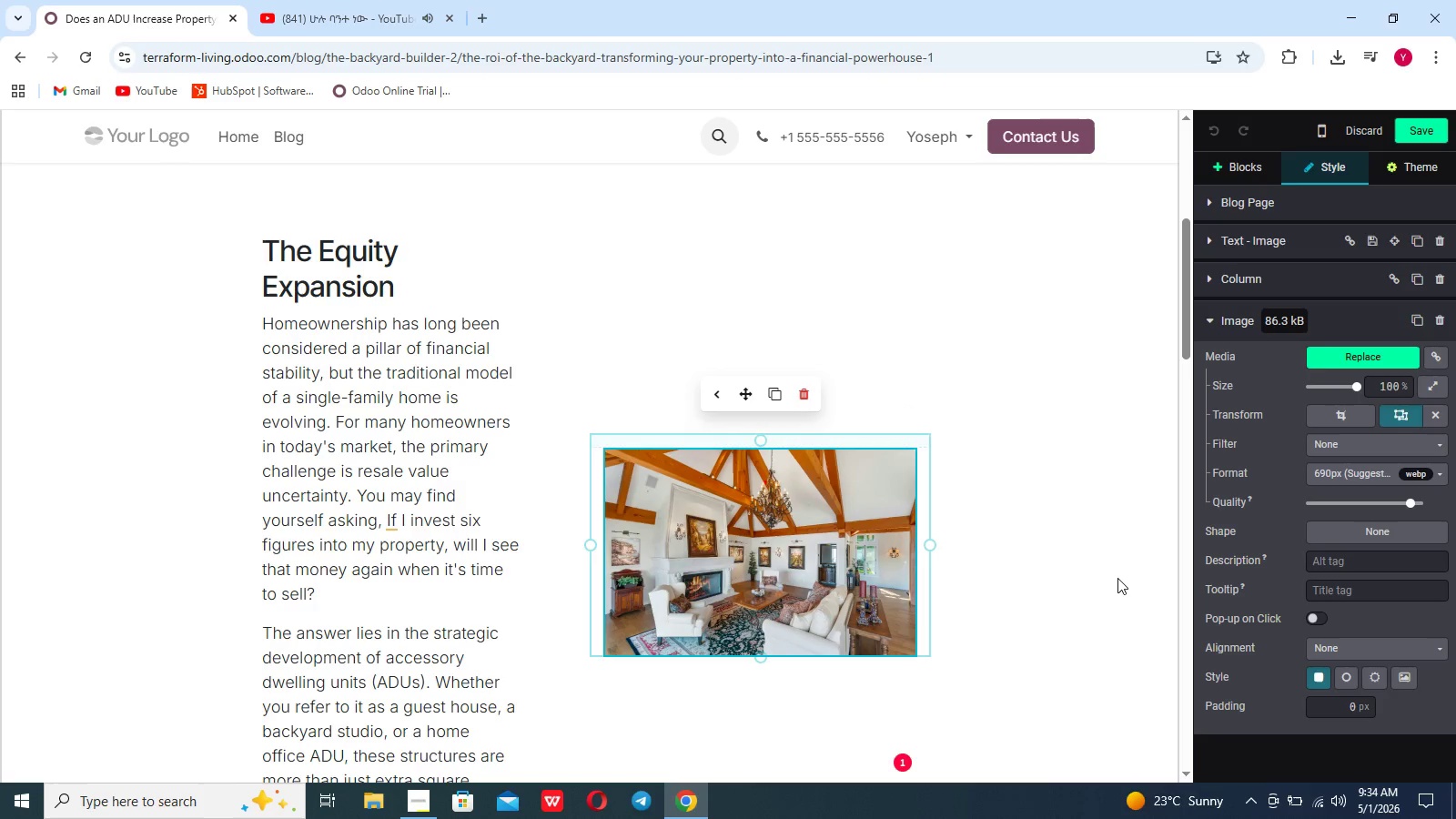 
left_click_drag(start_coordinate=[1117, 578], to_coordinate=[864, 630])
 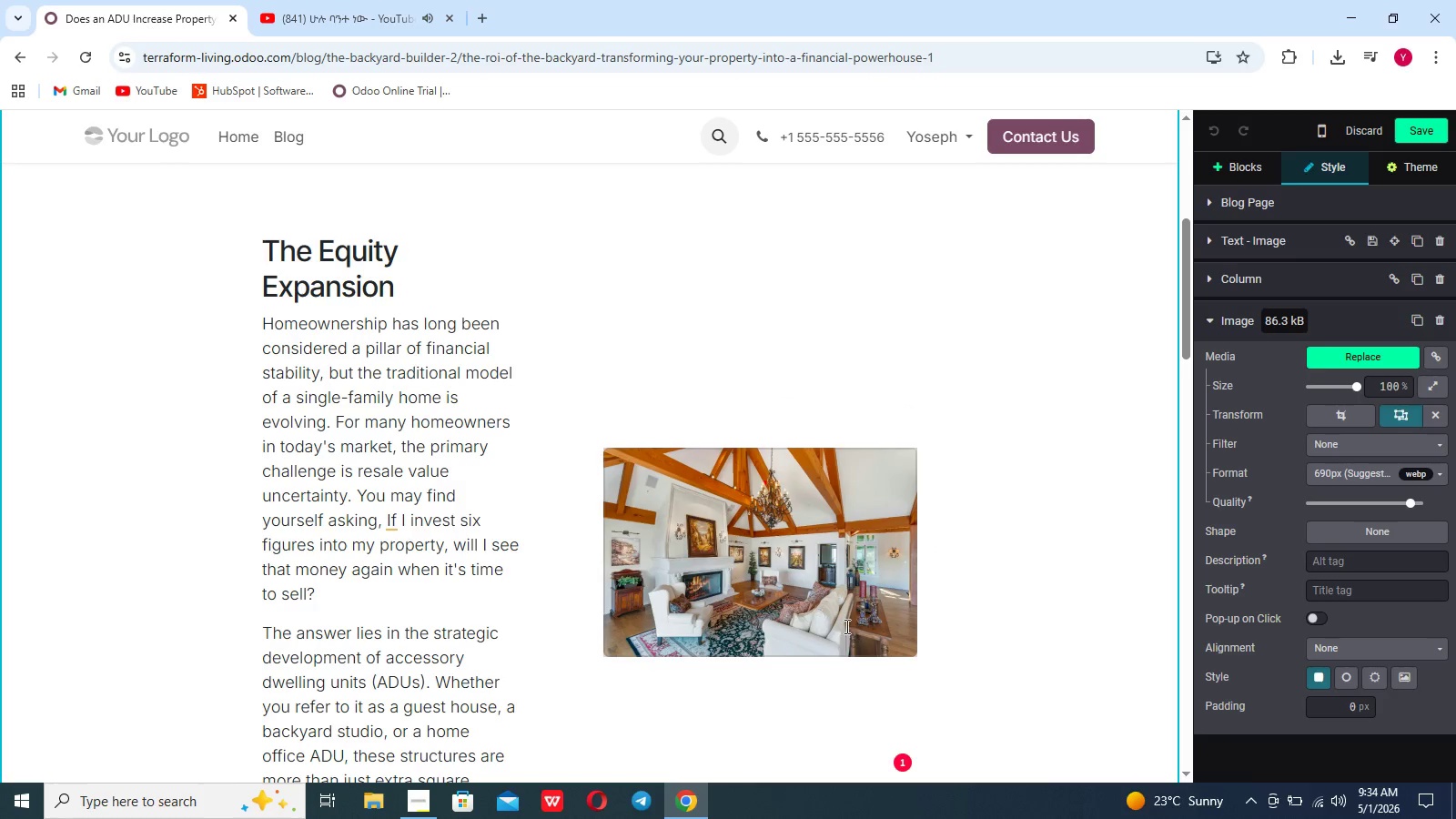 
left_click([845, 625])
 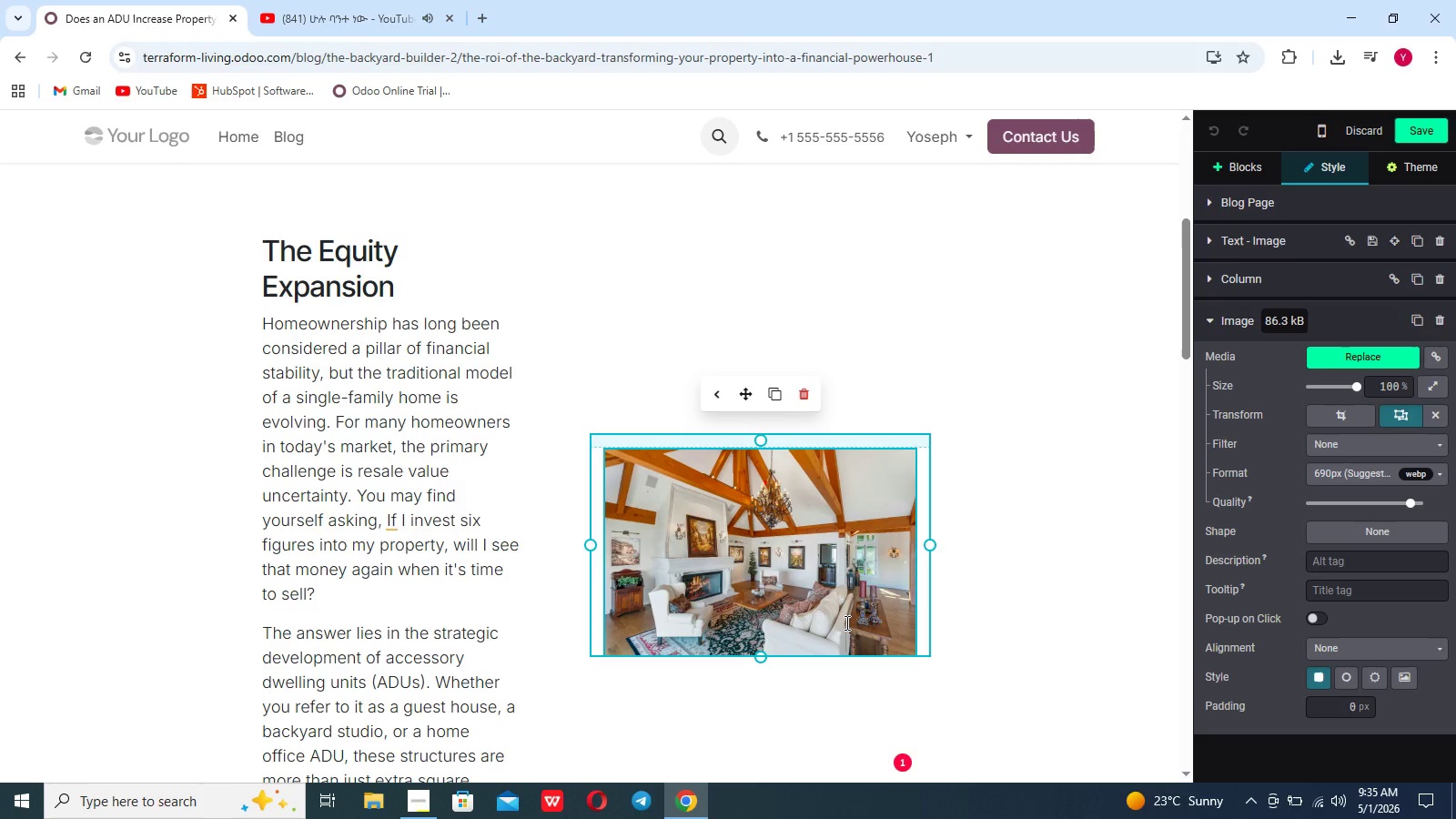 
wait(12.38)
 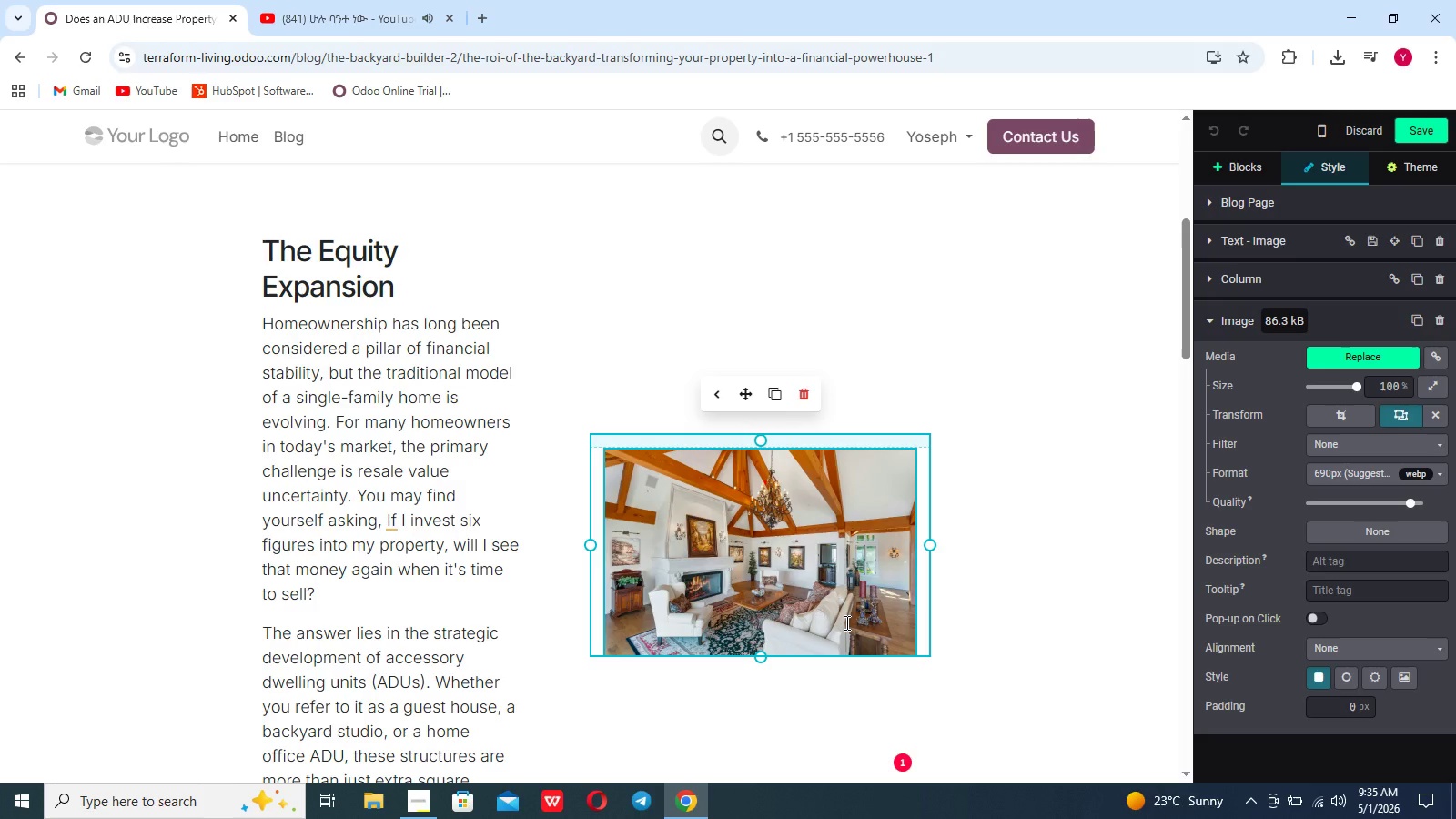 
scroll: coordinate [1163, 688], scroll_direction: up, amount: 26.0
 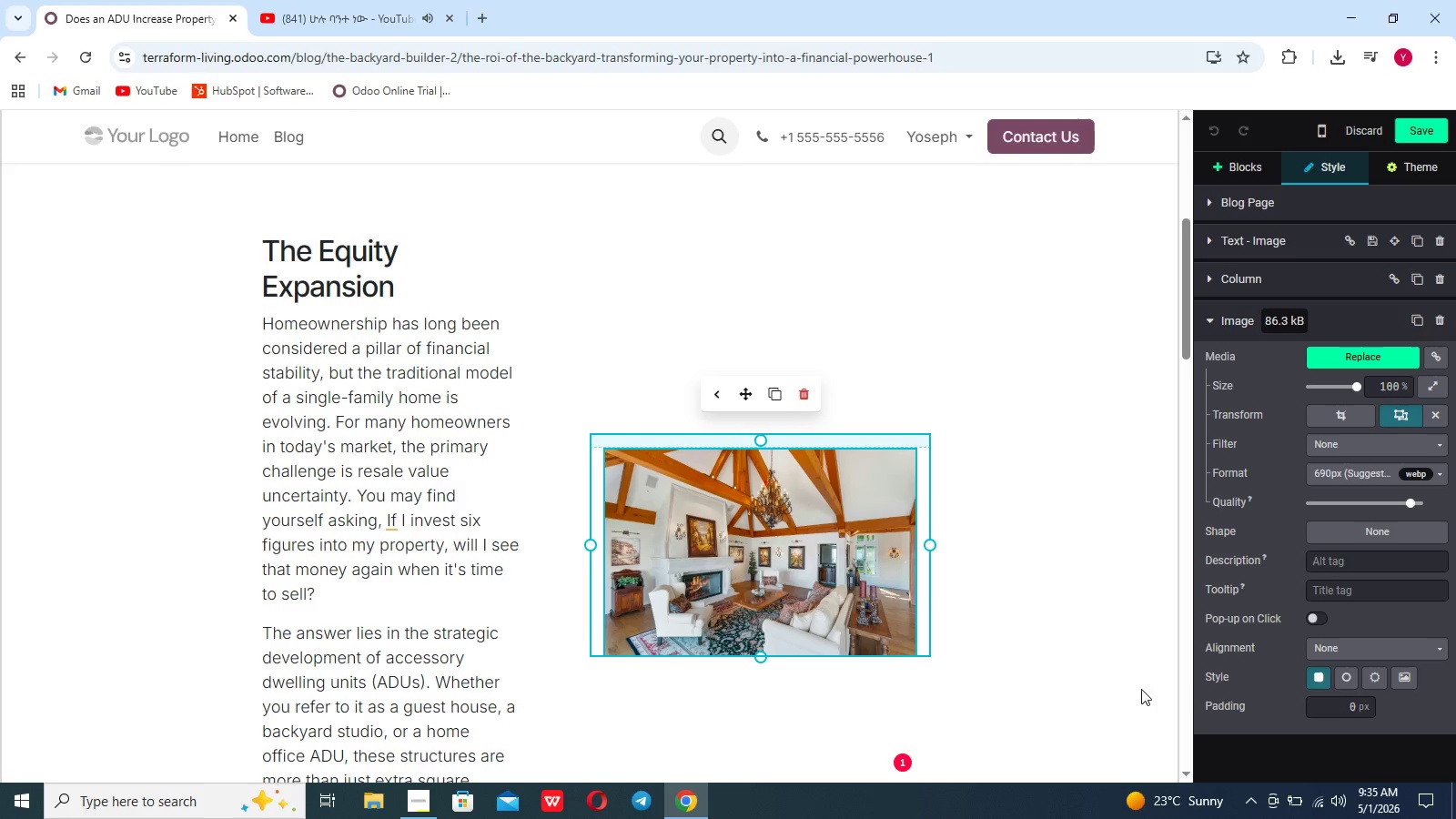 
left_click([1109, 674])
 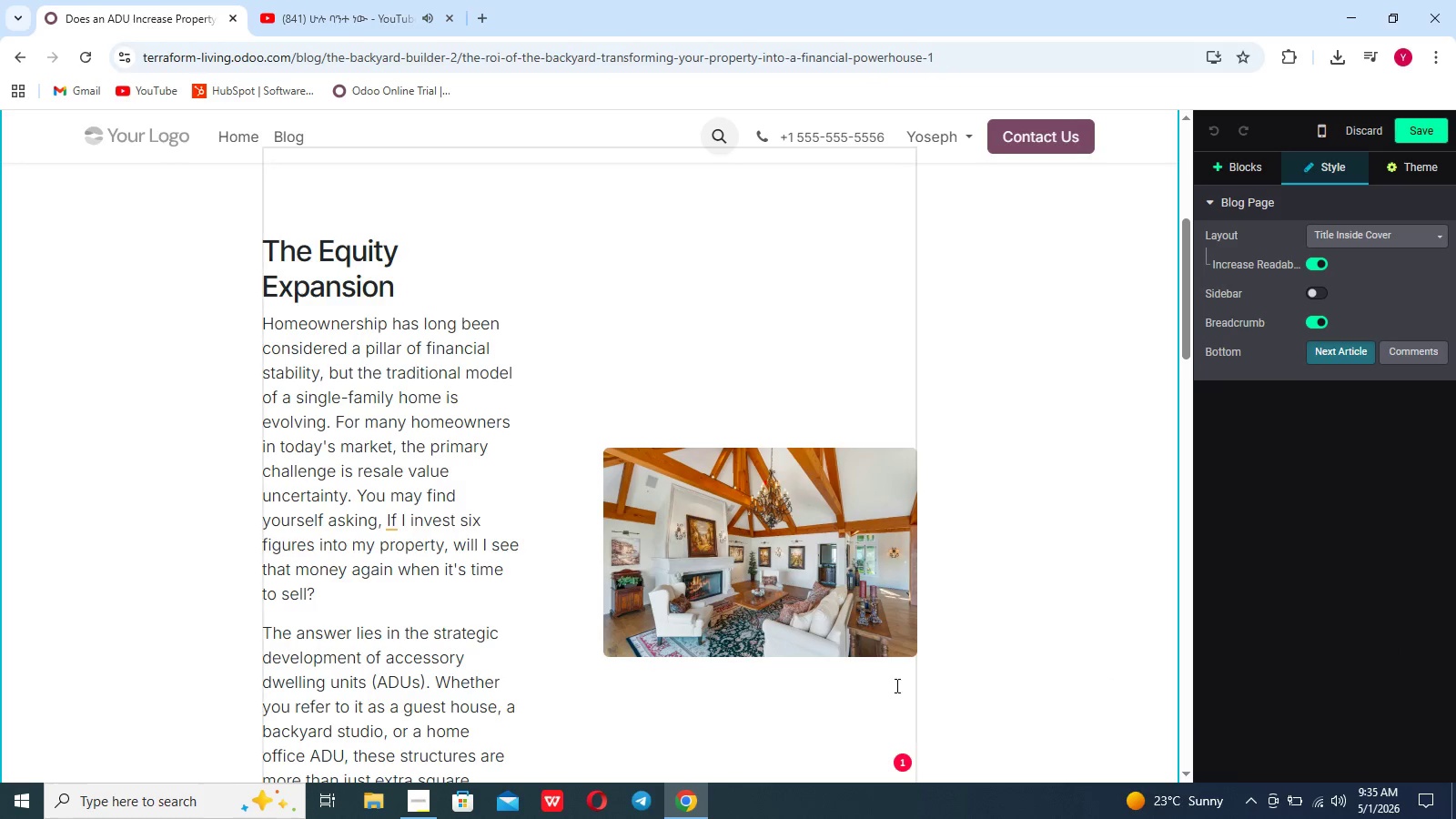 
left_click([853, 691])
 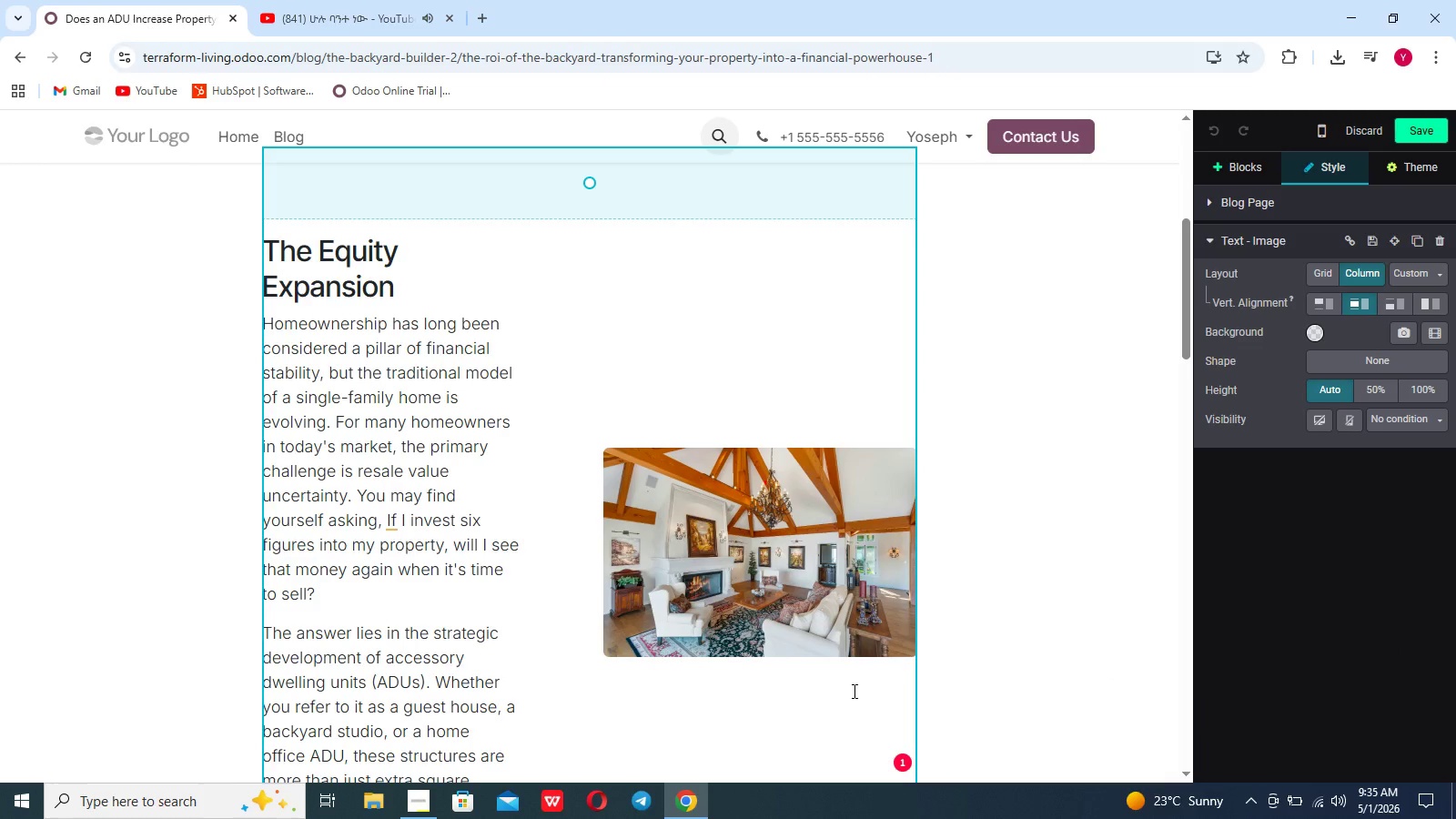 
scroll: coordinate [853, 691], scroll_direction: down, amount: 32.0
 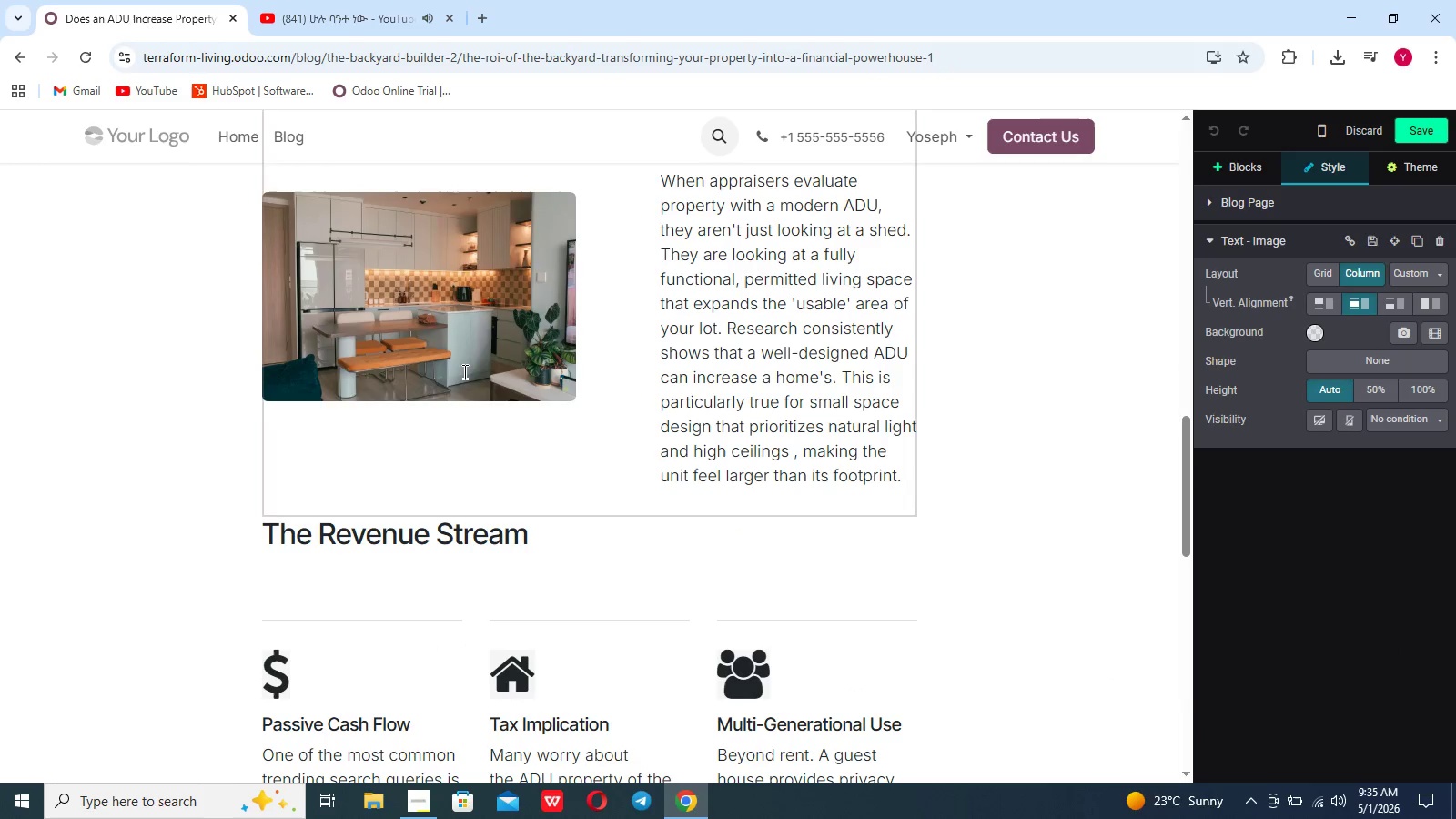 
left_click([463, 371])
 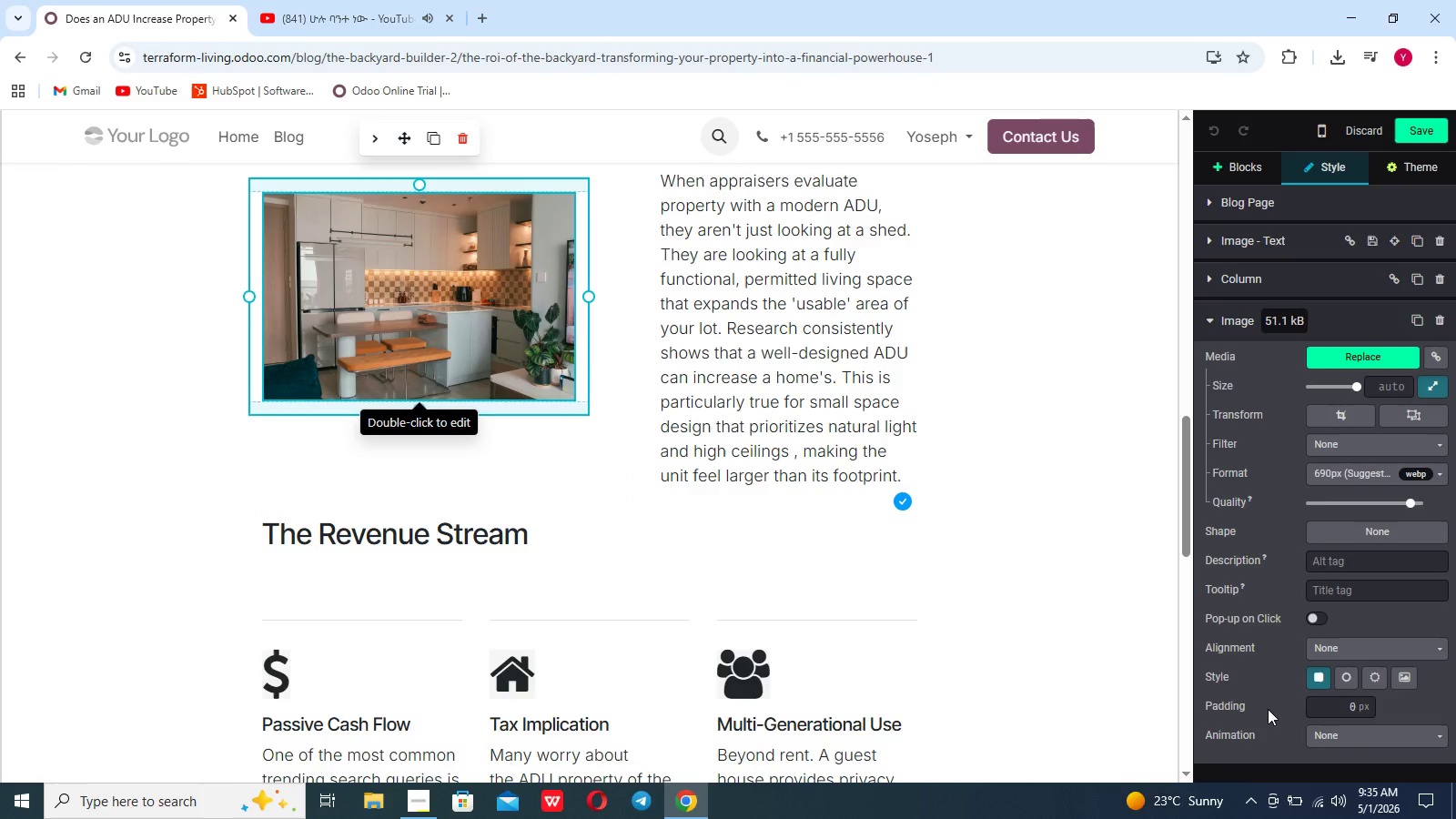 
left_click([1312, 738])
 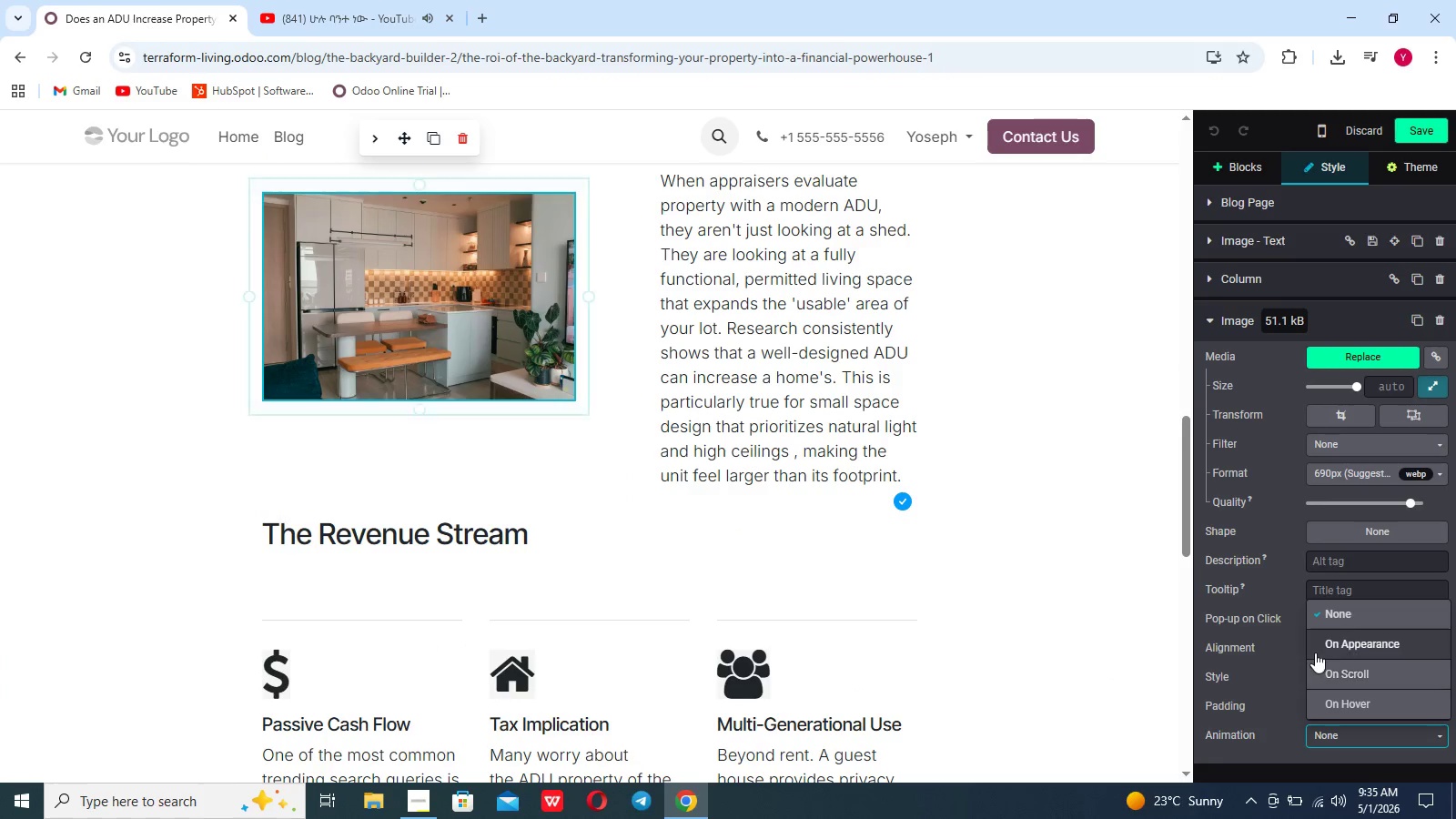 
left_click([1315, 652])
 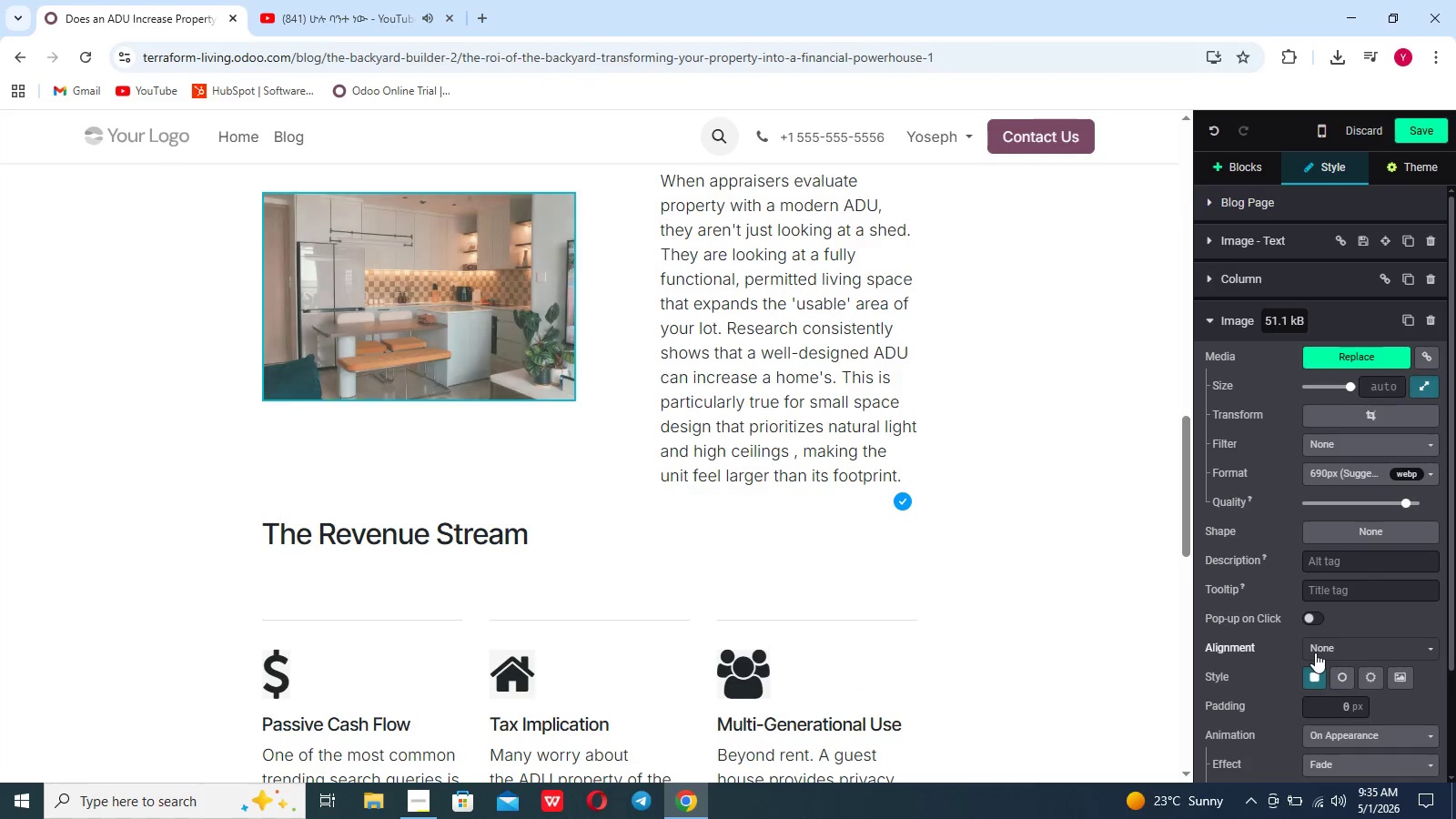 
scroll: coordinate [1315, 652], scroll_direction: down, amount: 8.0
 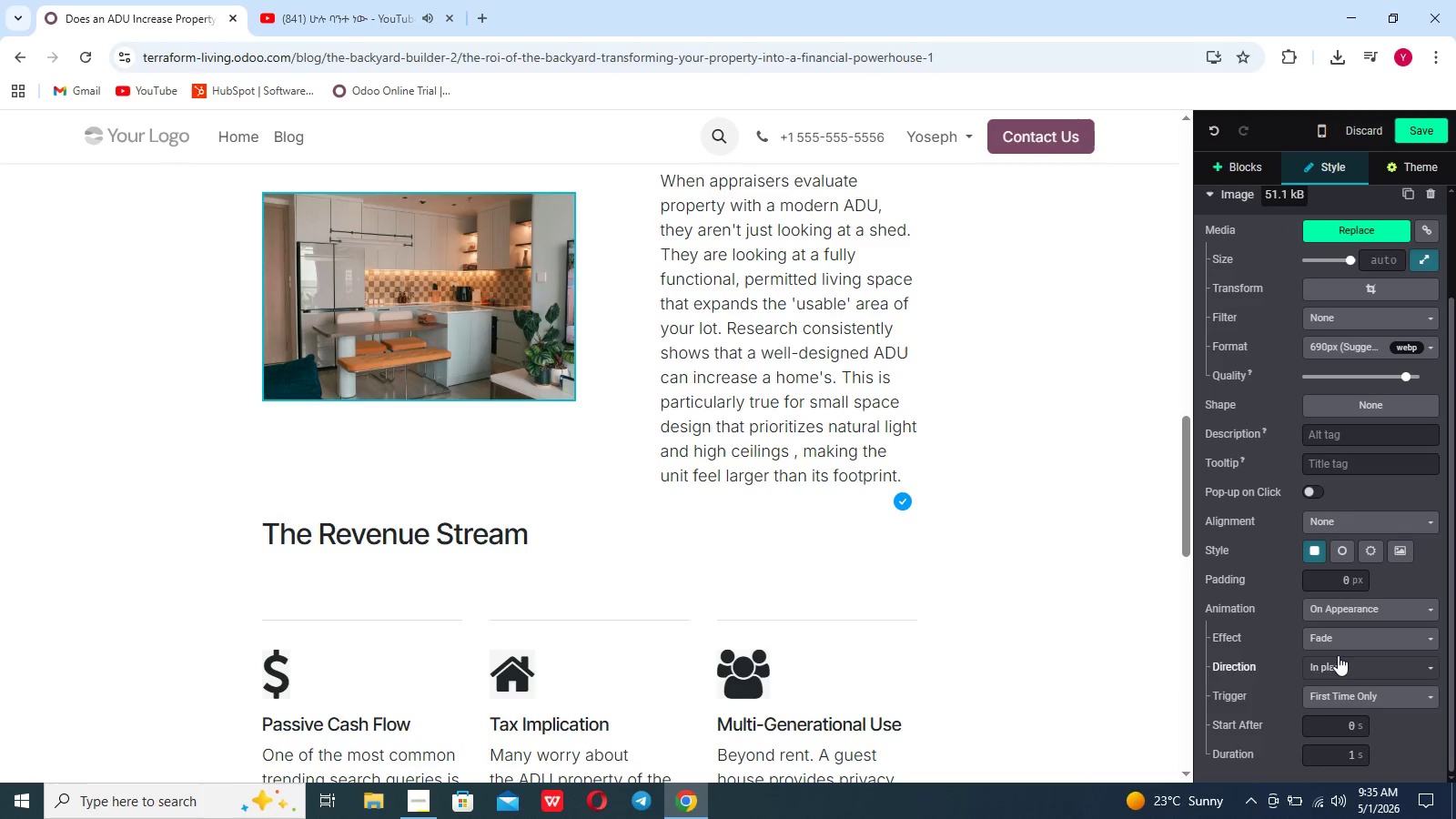 
left_click([1338, 648])
 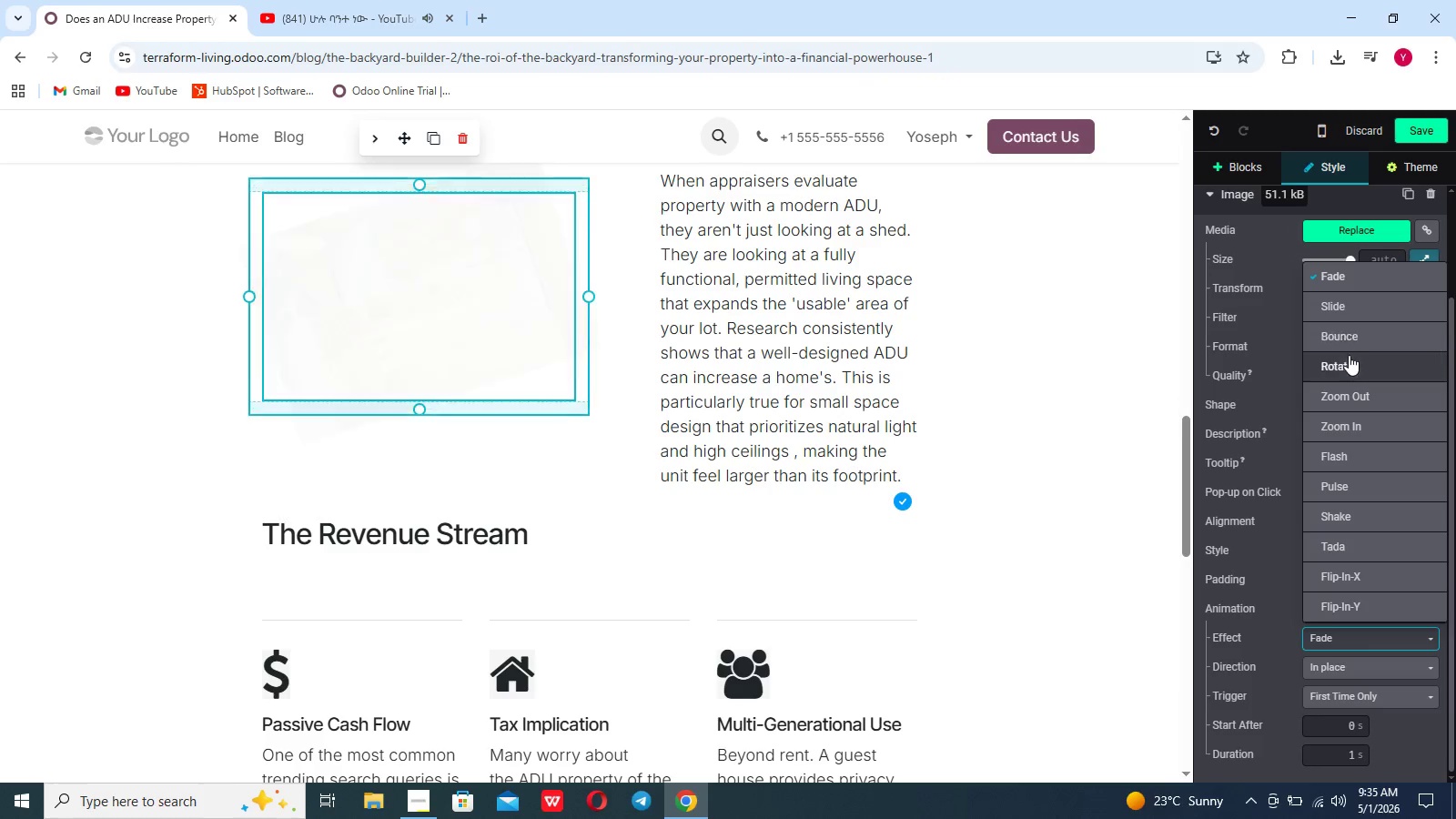 
left_click([1336, 303])
 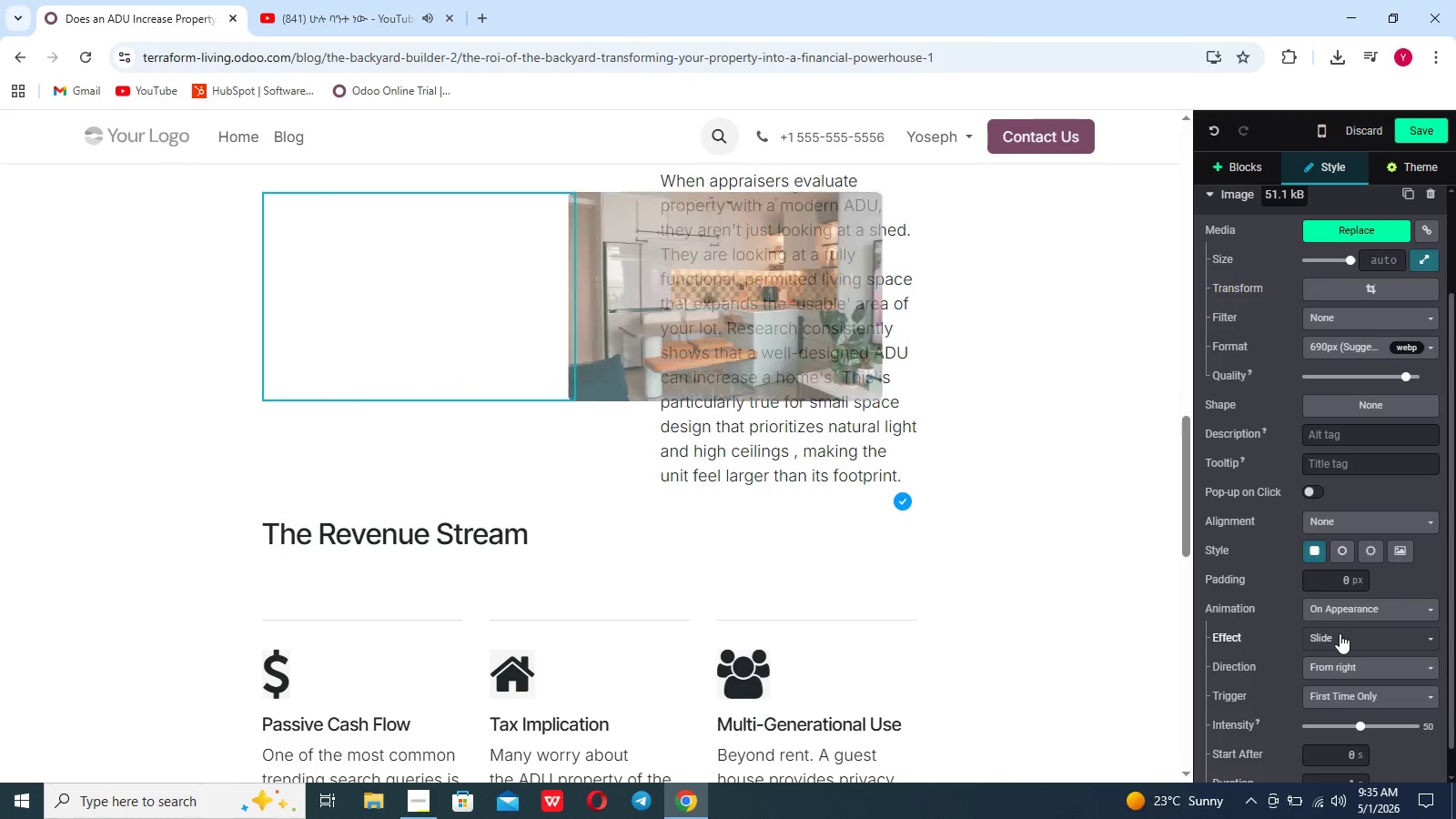 
left_click([1338, 671])
 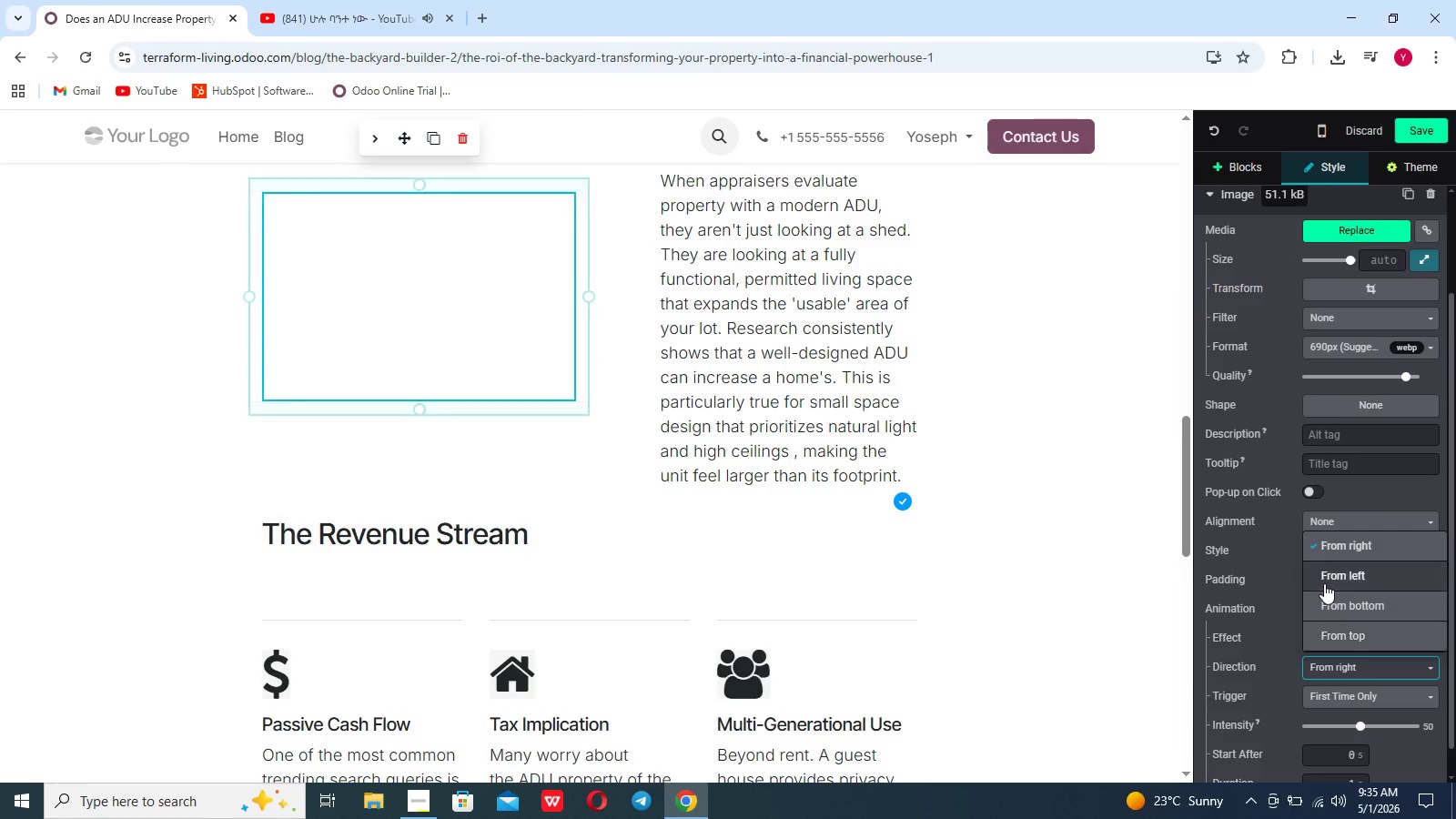 
left_click([1324, 583])
 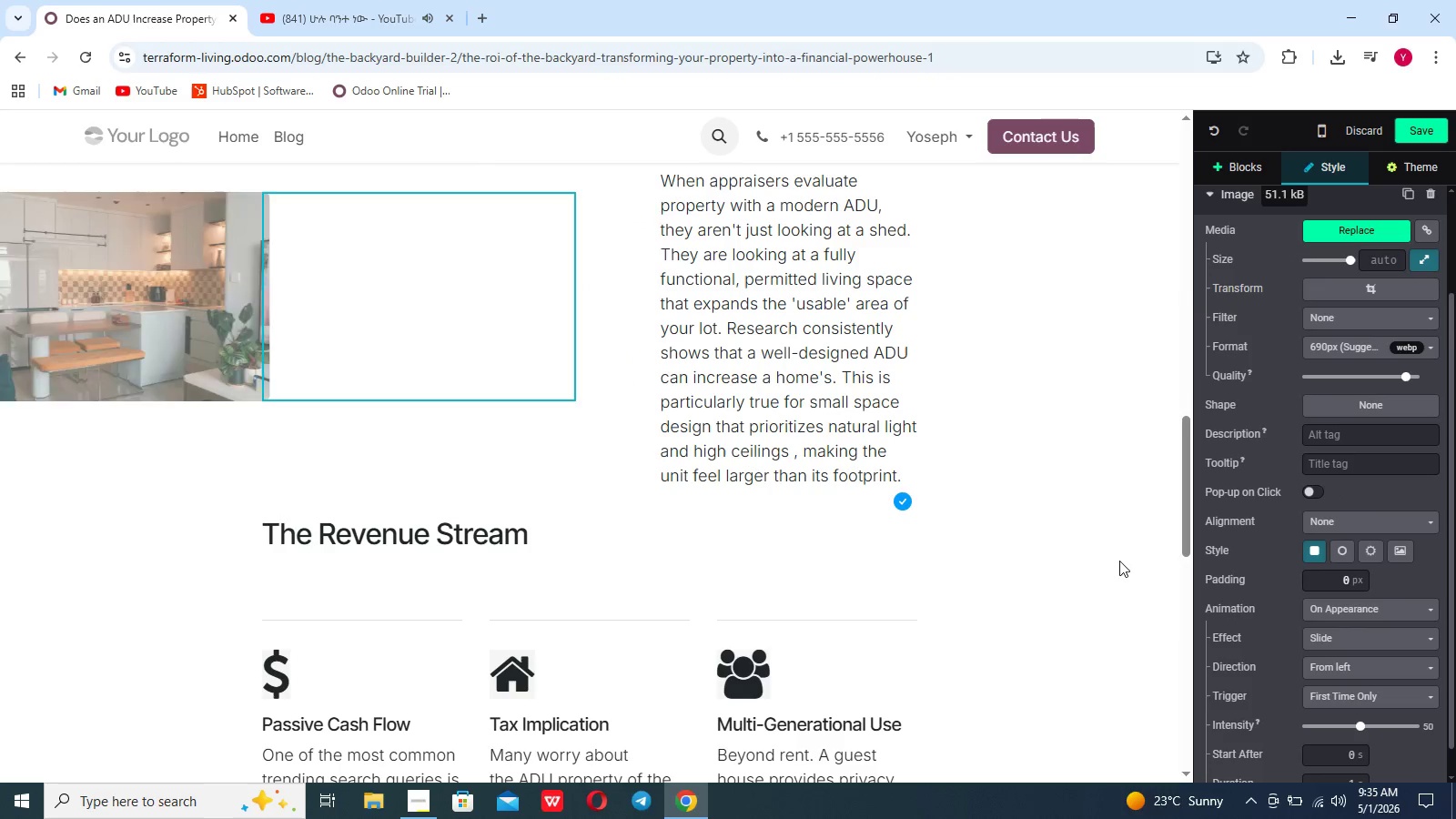 
left_click([1065, 545])
 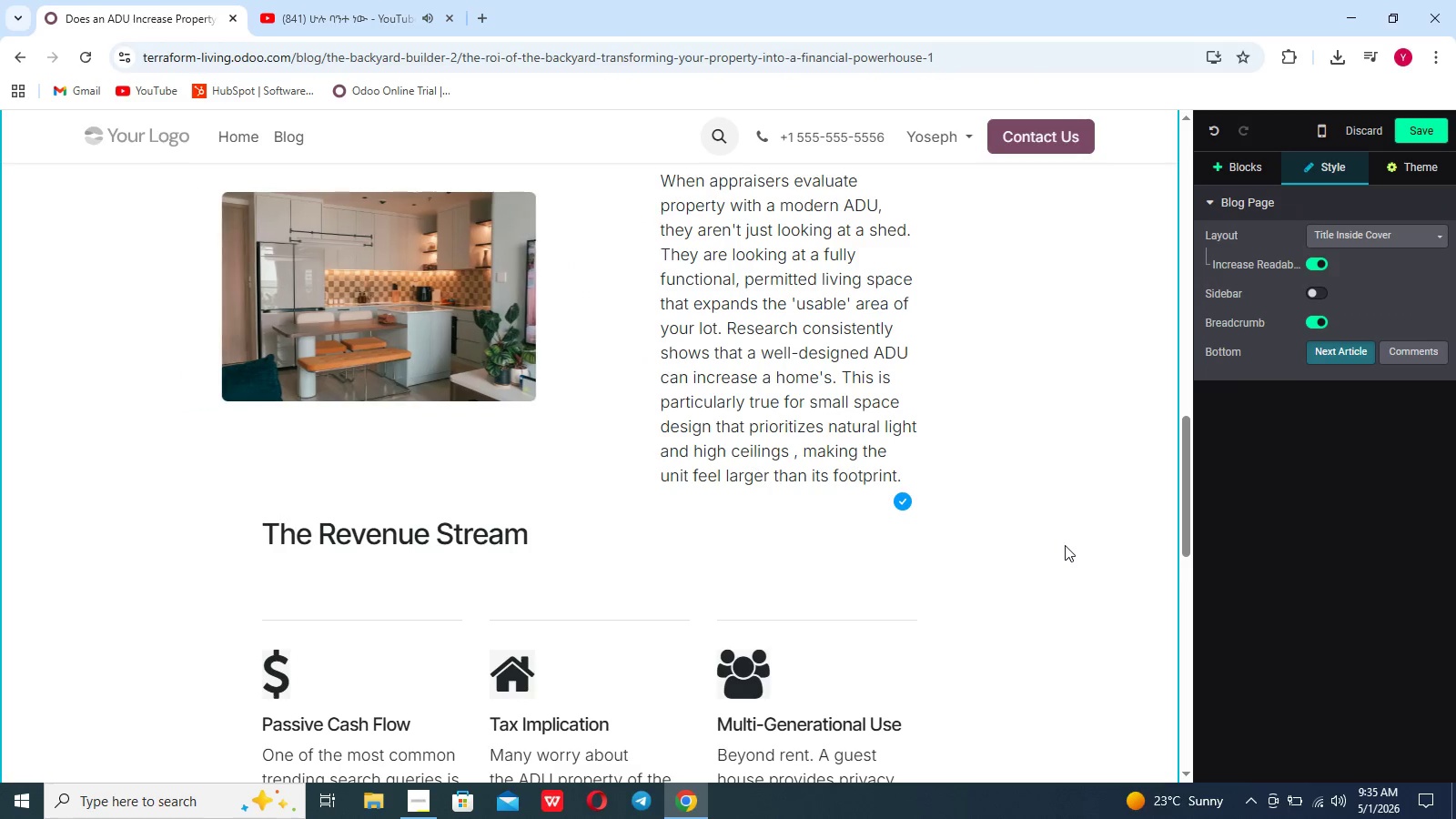 
scroll: coordinate [1065, 545], scroll_direction: up, amount: 13.0
 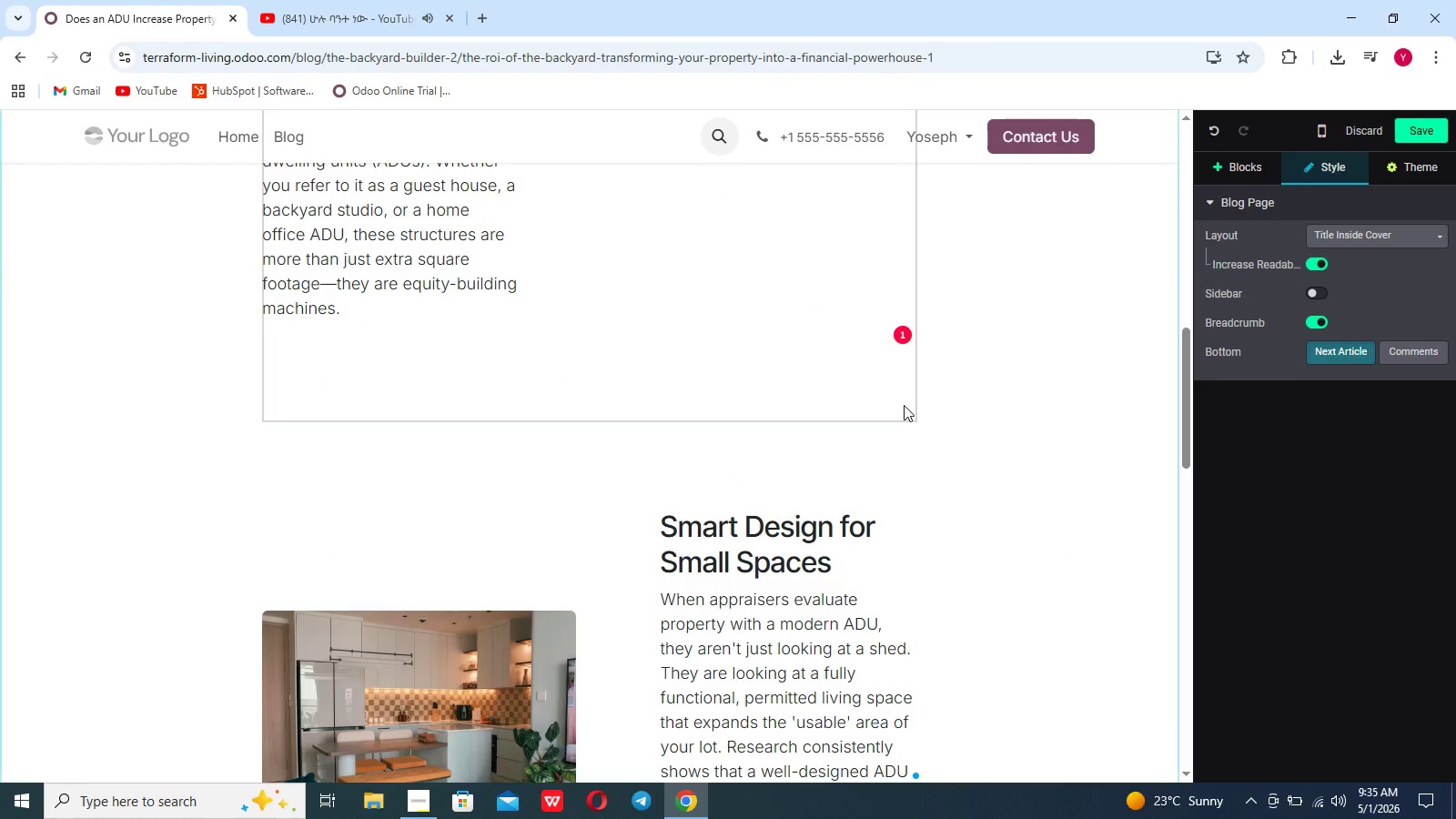 
left_click([816, 369])
 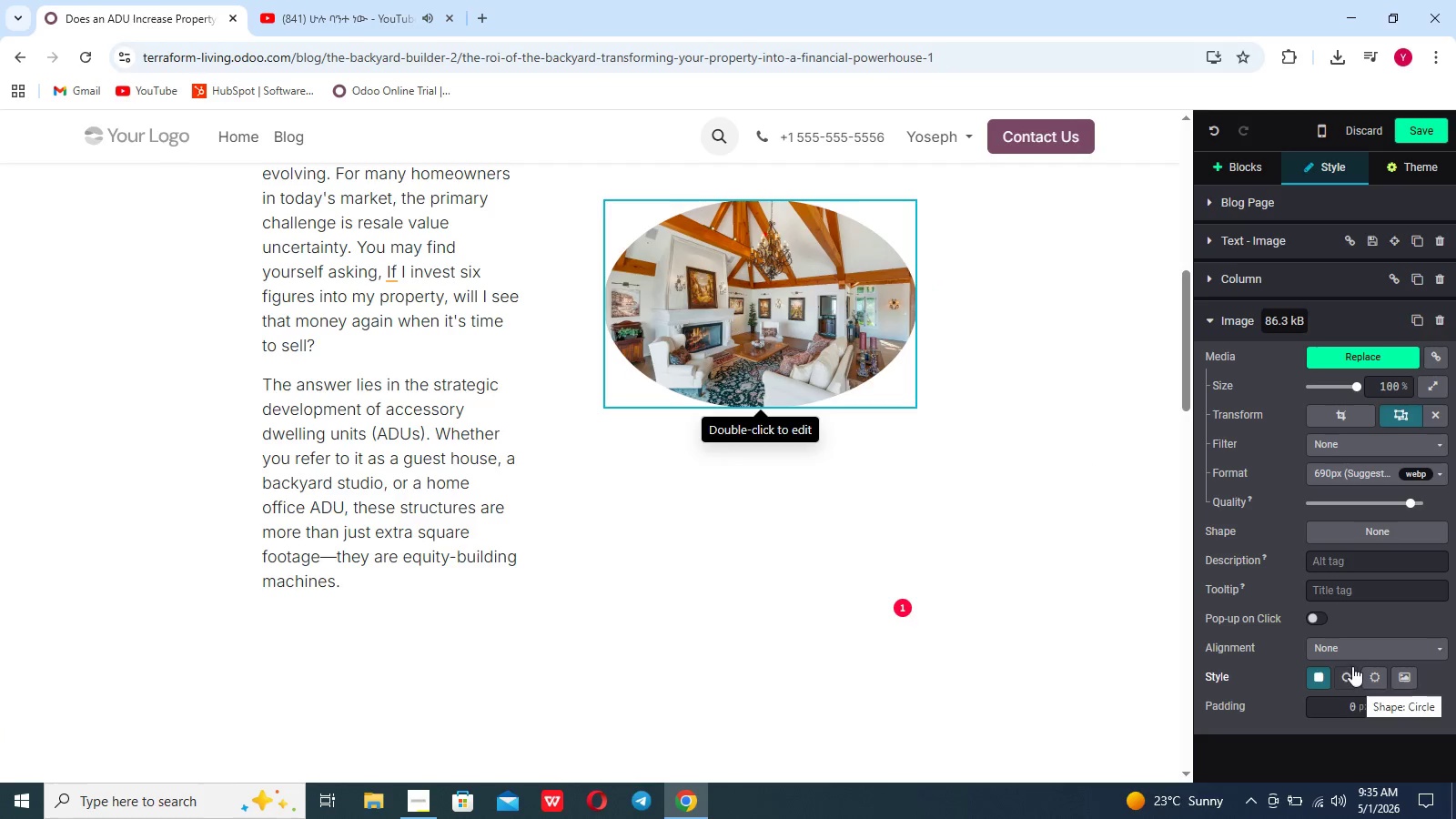 
scroll: coordinate [904, 405], scroll_direction: up, amount: 9.0
 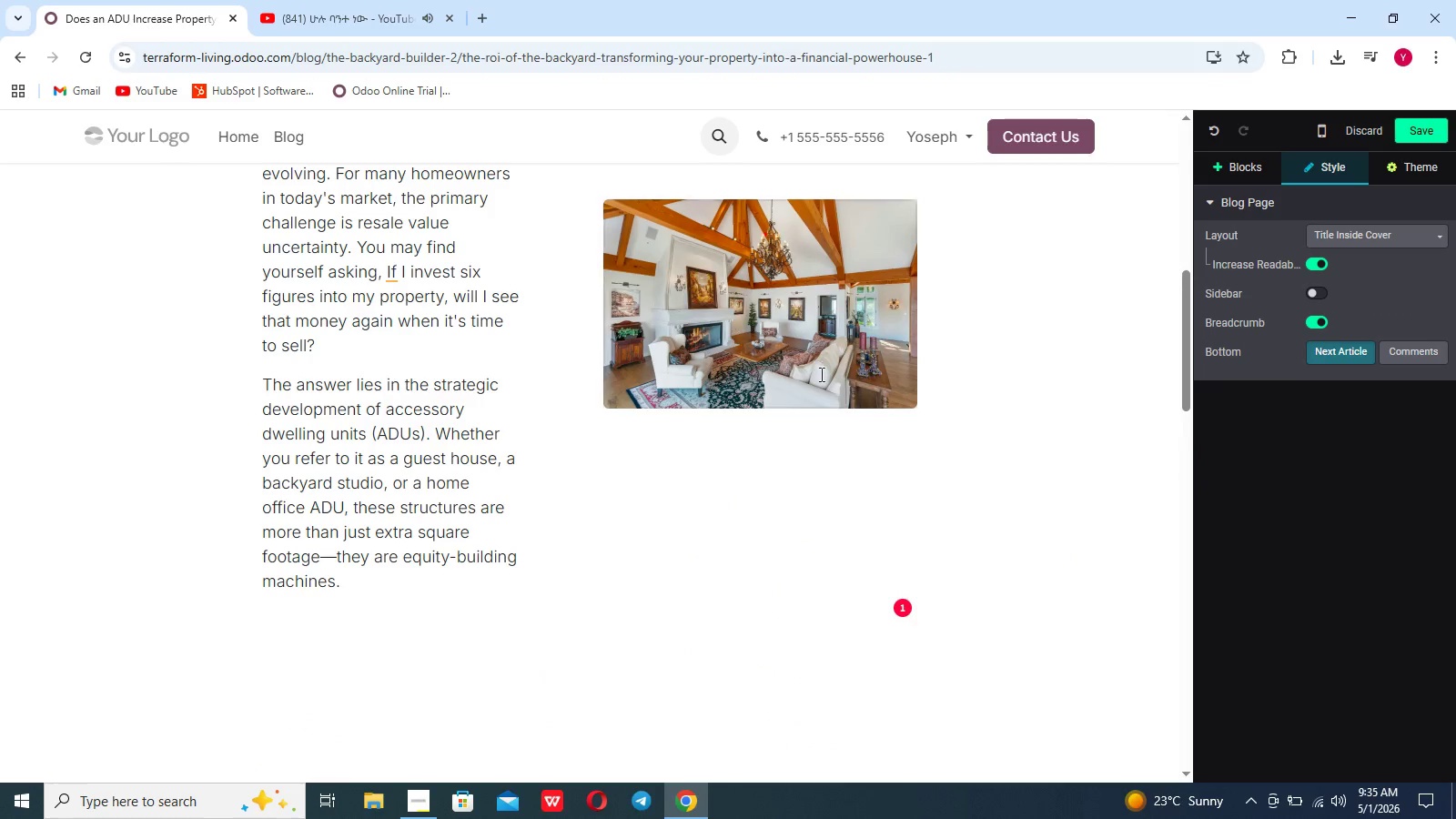 
left_click([779, 313])
 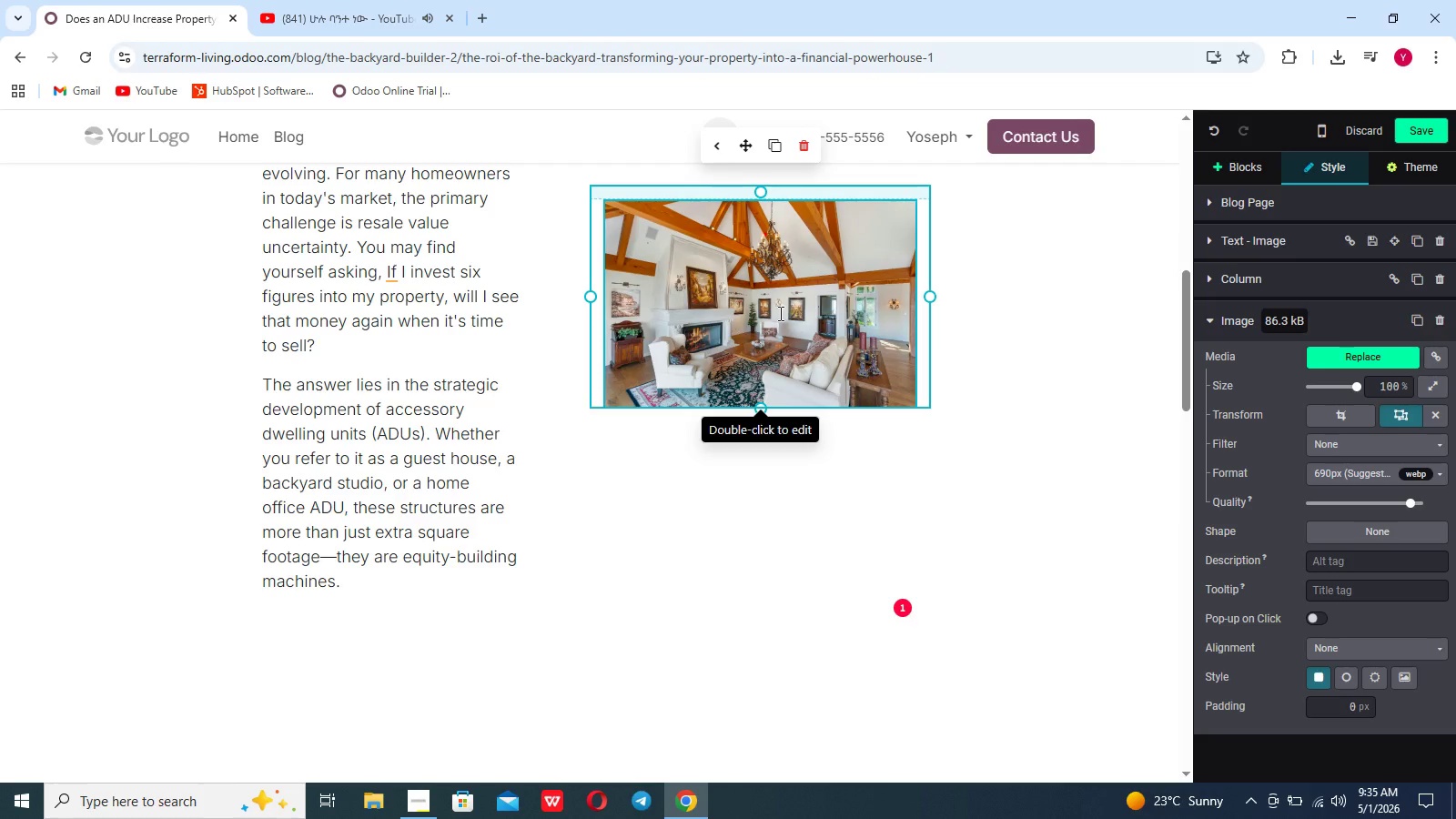 
left_click([779, 313])
 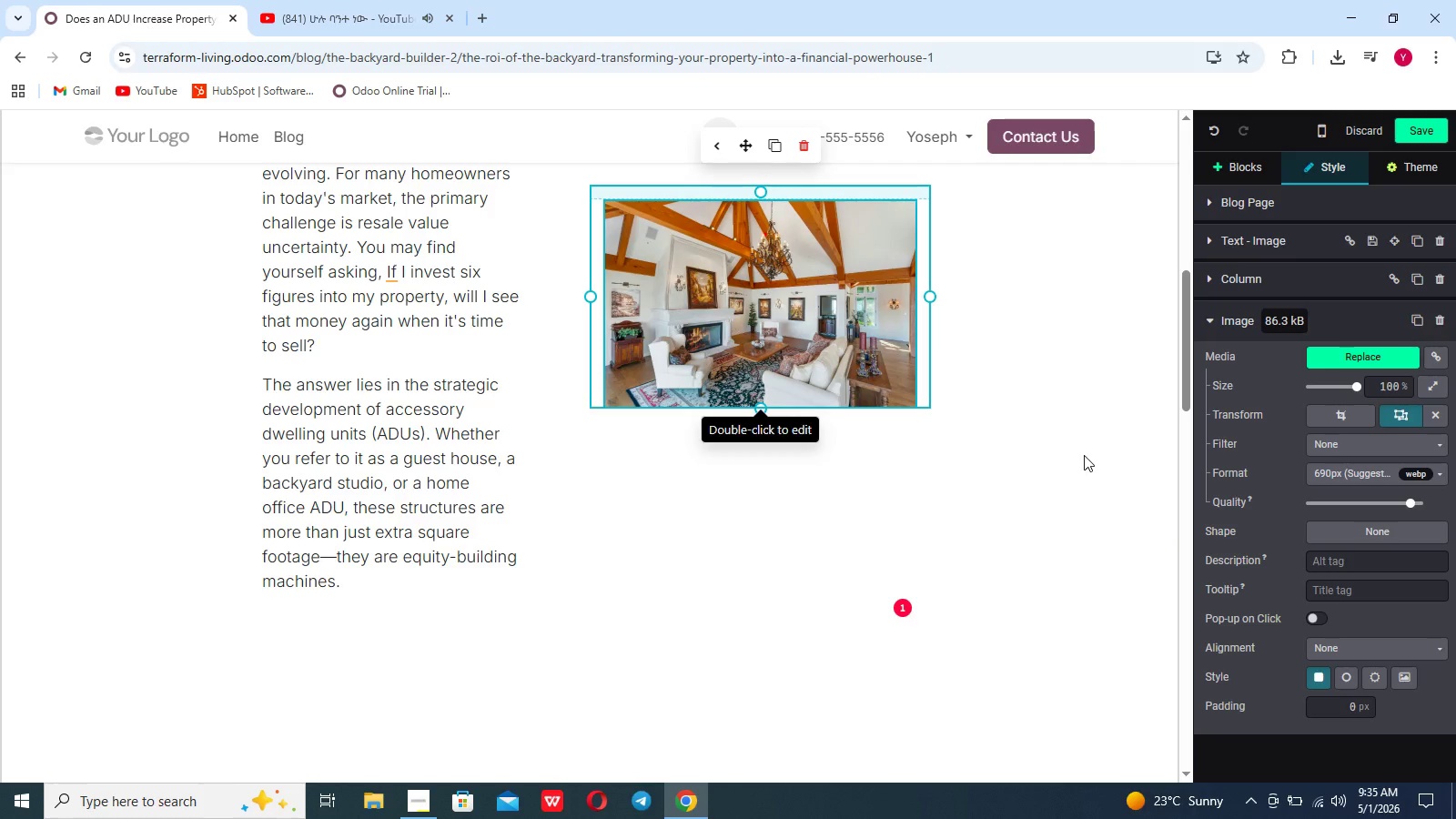 
scroll: coordinate [1391, 601], scroll_direction: down, amount: 6.0
 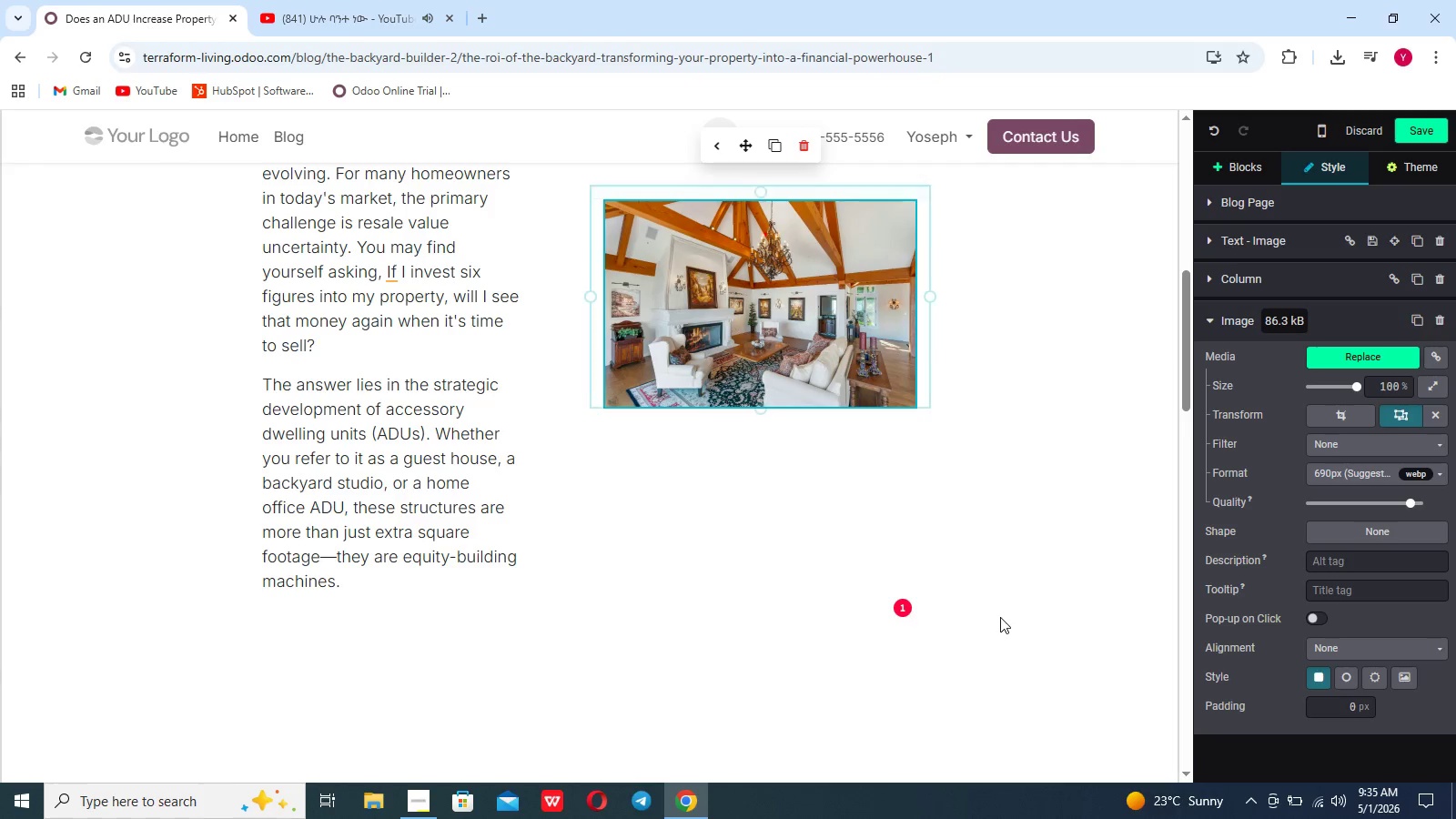 
left_click([1000, 617])
 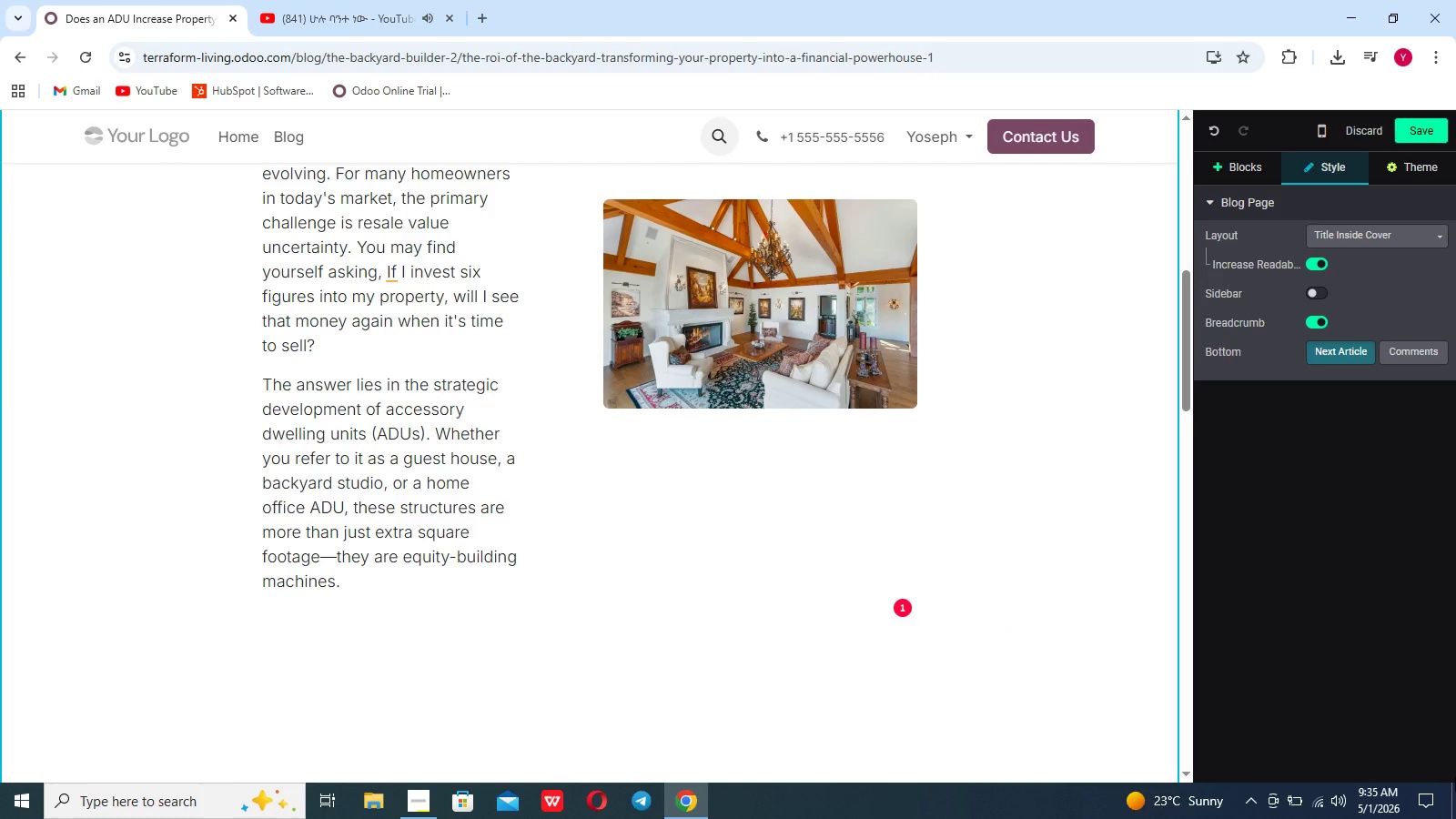 
scroll: coordinate [1455, 776], scroll_direction: down, amount: 15.0
 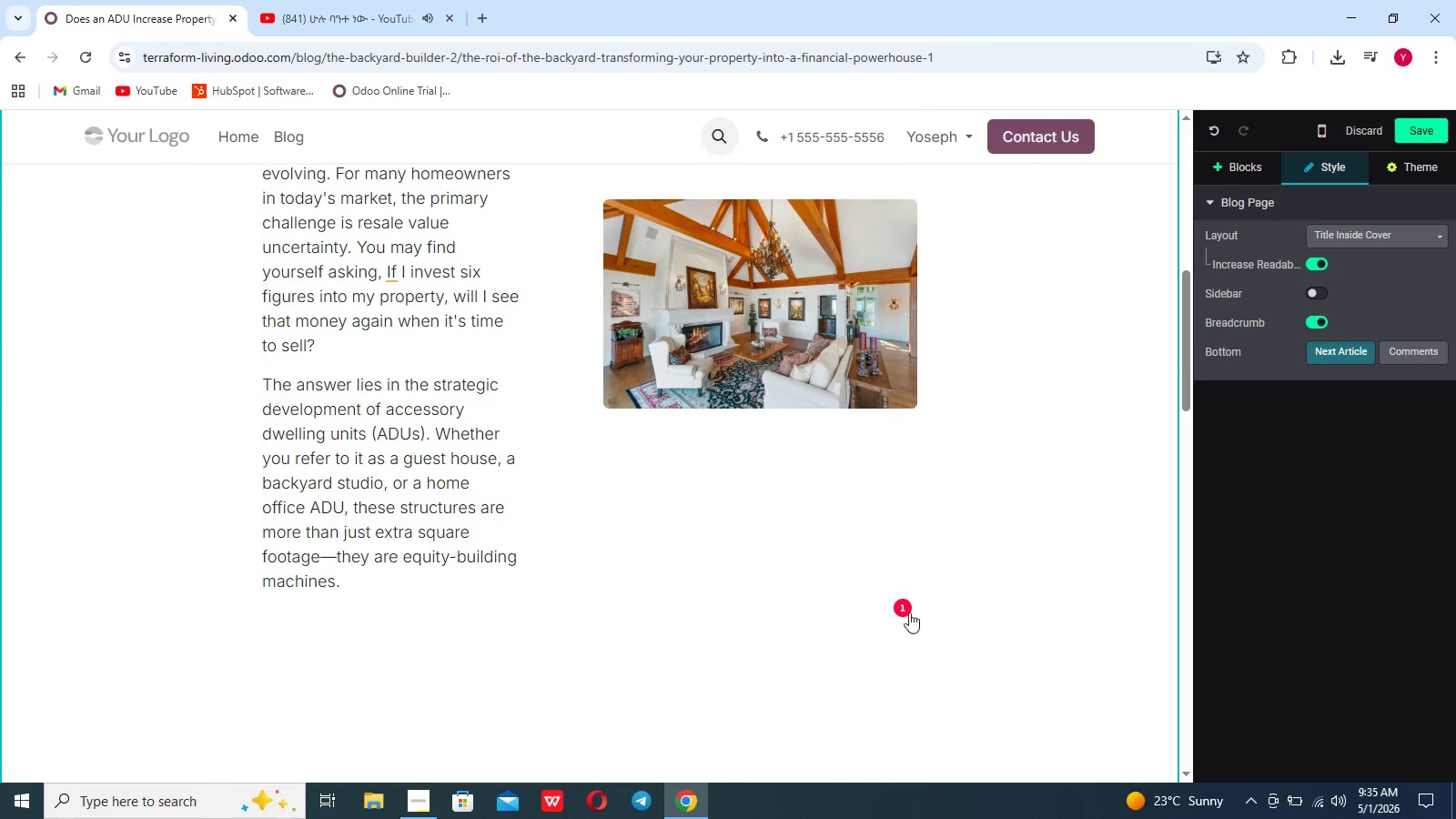 
left_click([901, 612])
 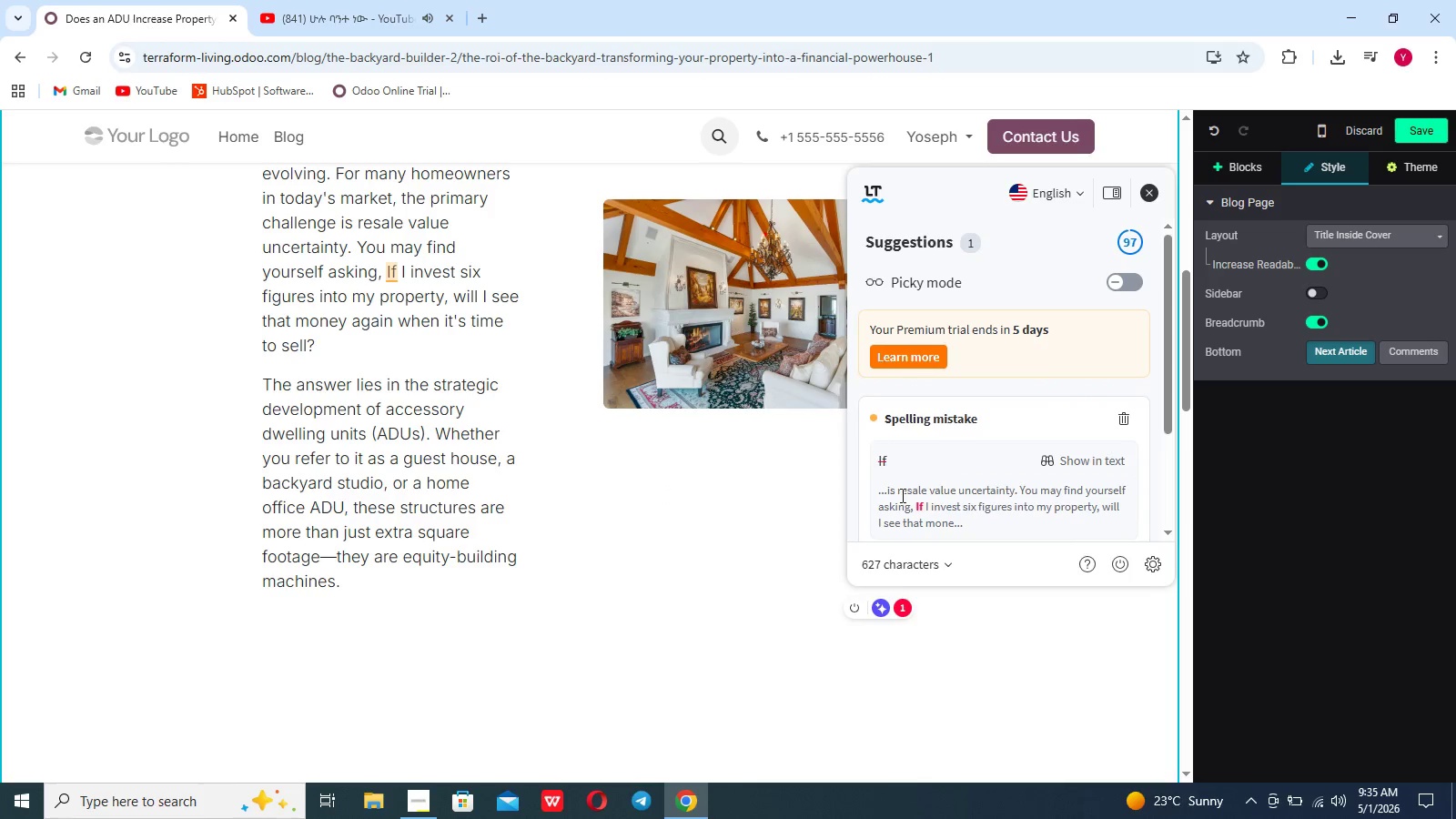 
scroll: coordinate [737, 559], scroll_direction: down, amount: 11.0
 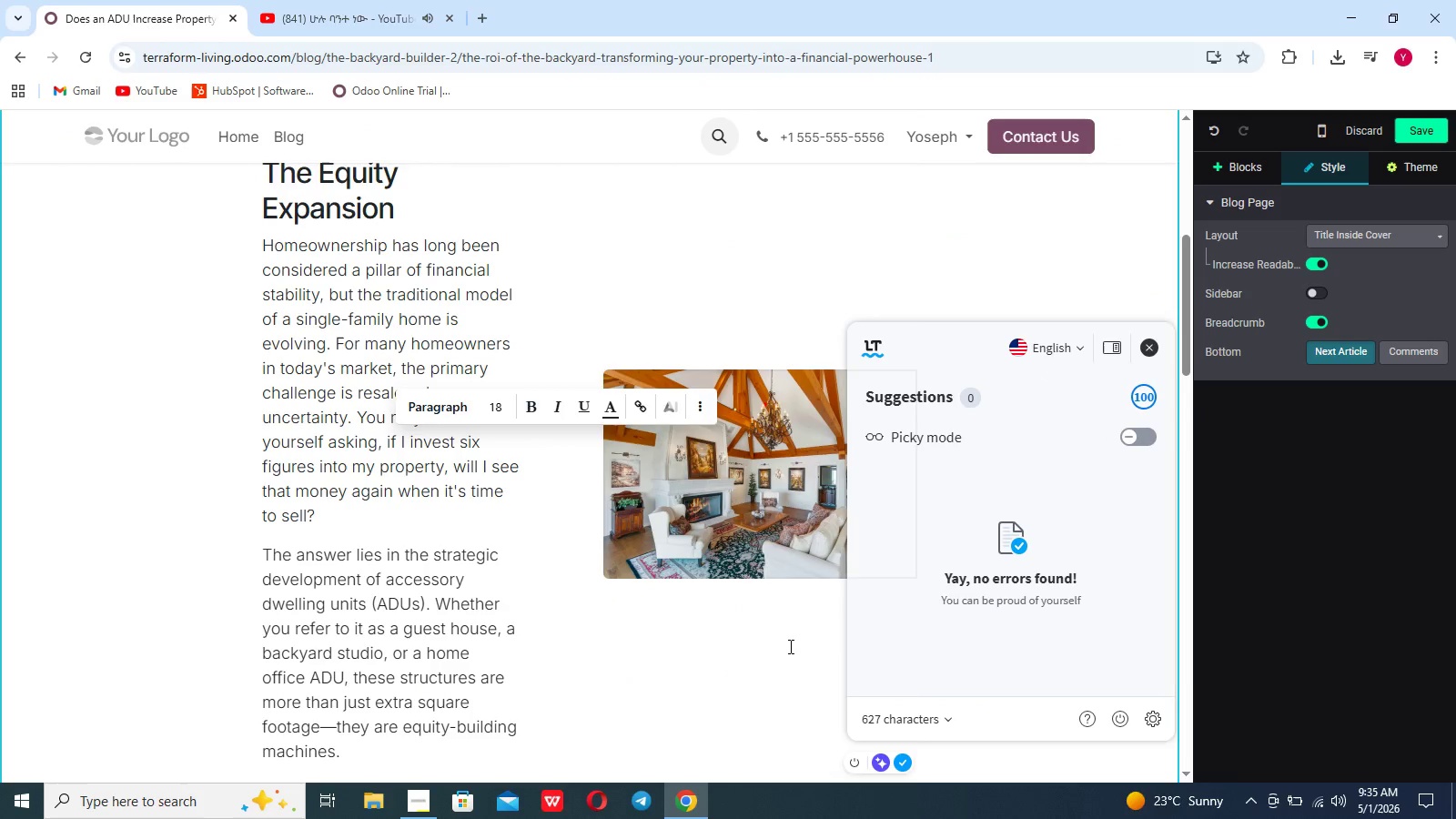 
left_click([802, 666])
 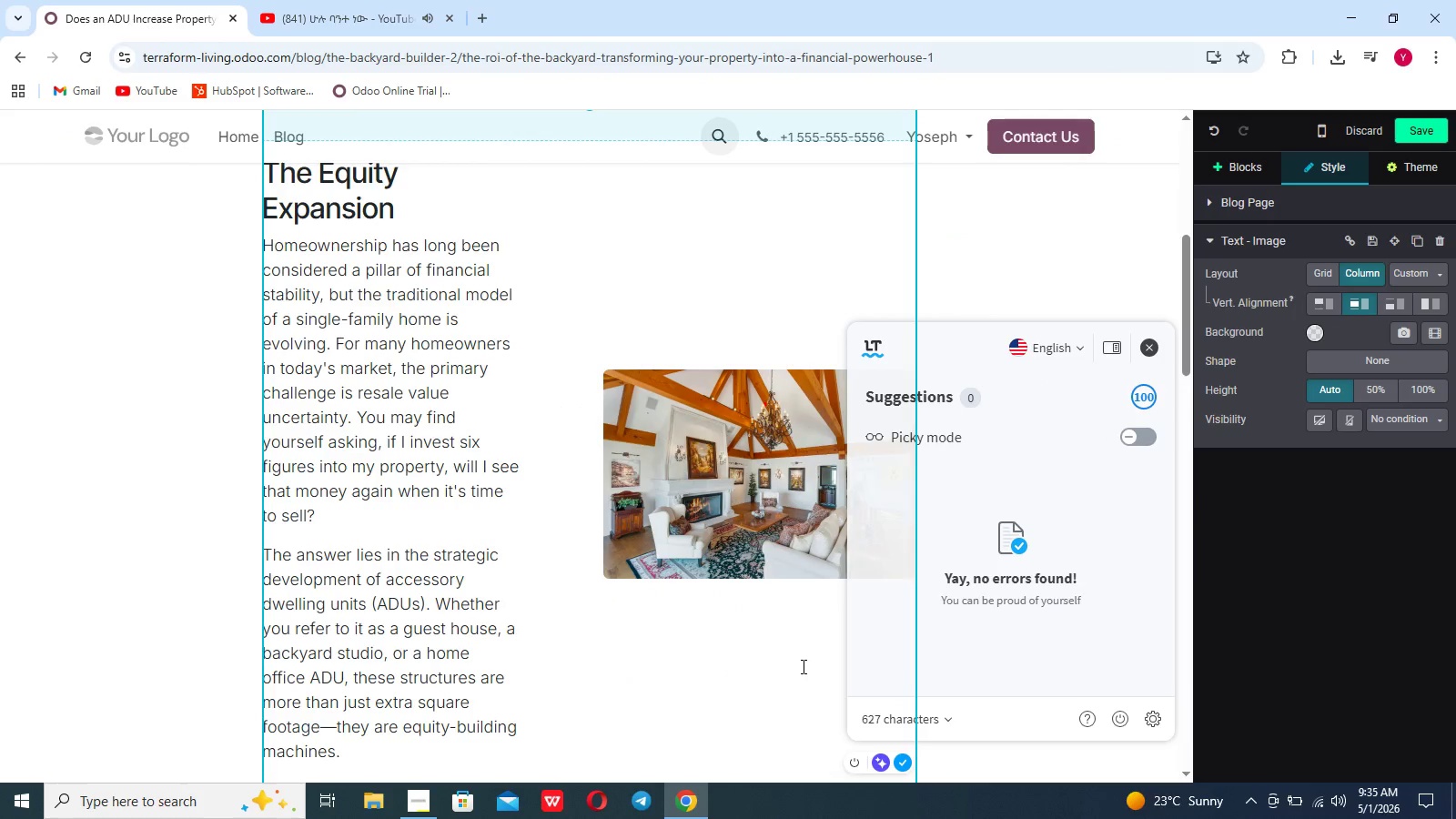 
scroll: coordinate [621, 642], scroll_direction: down, amount: 69.0
 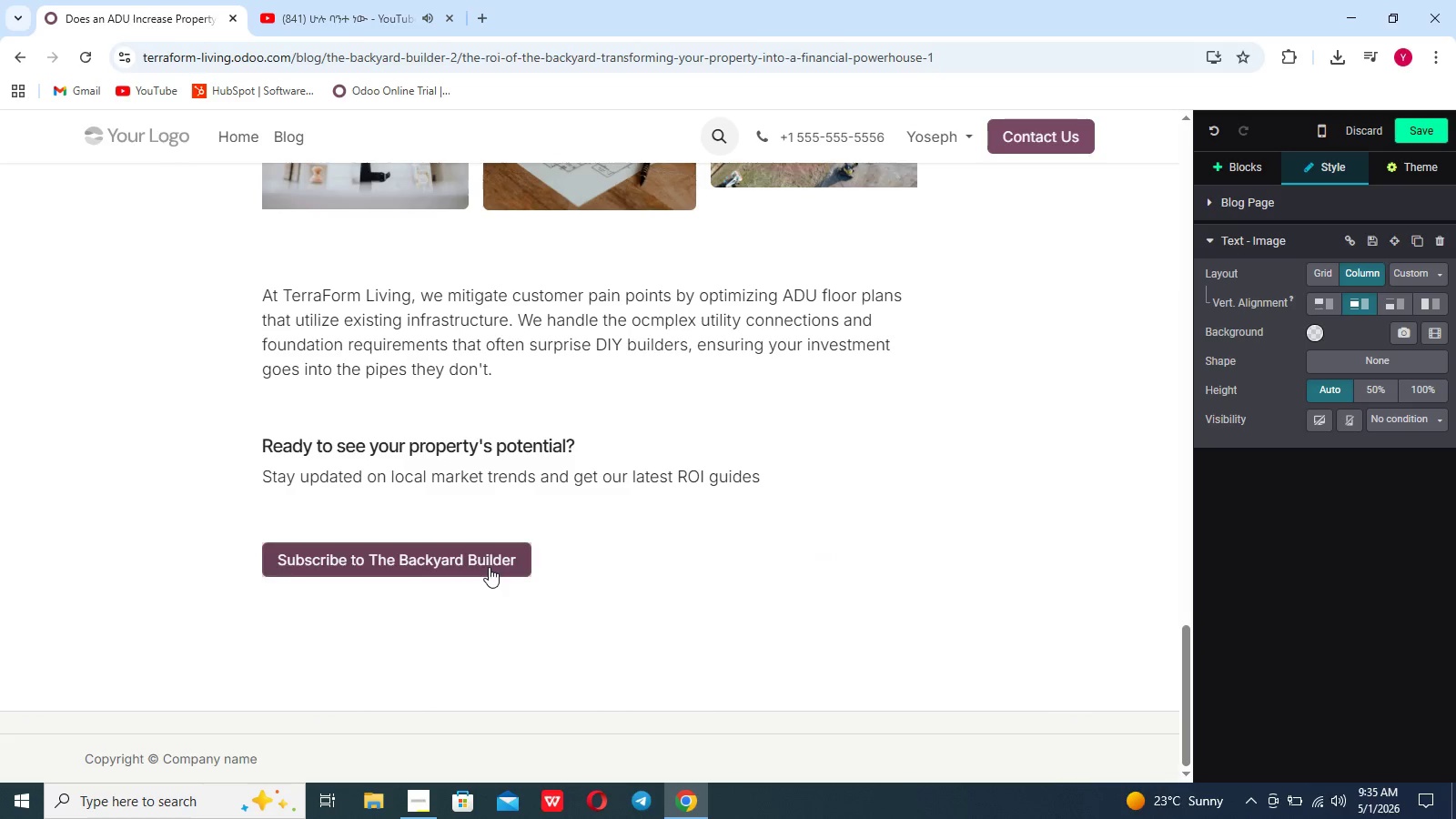 
left_click([489, 567])
 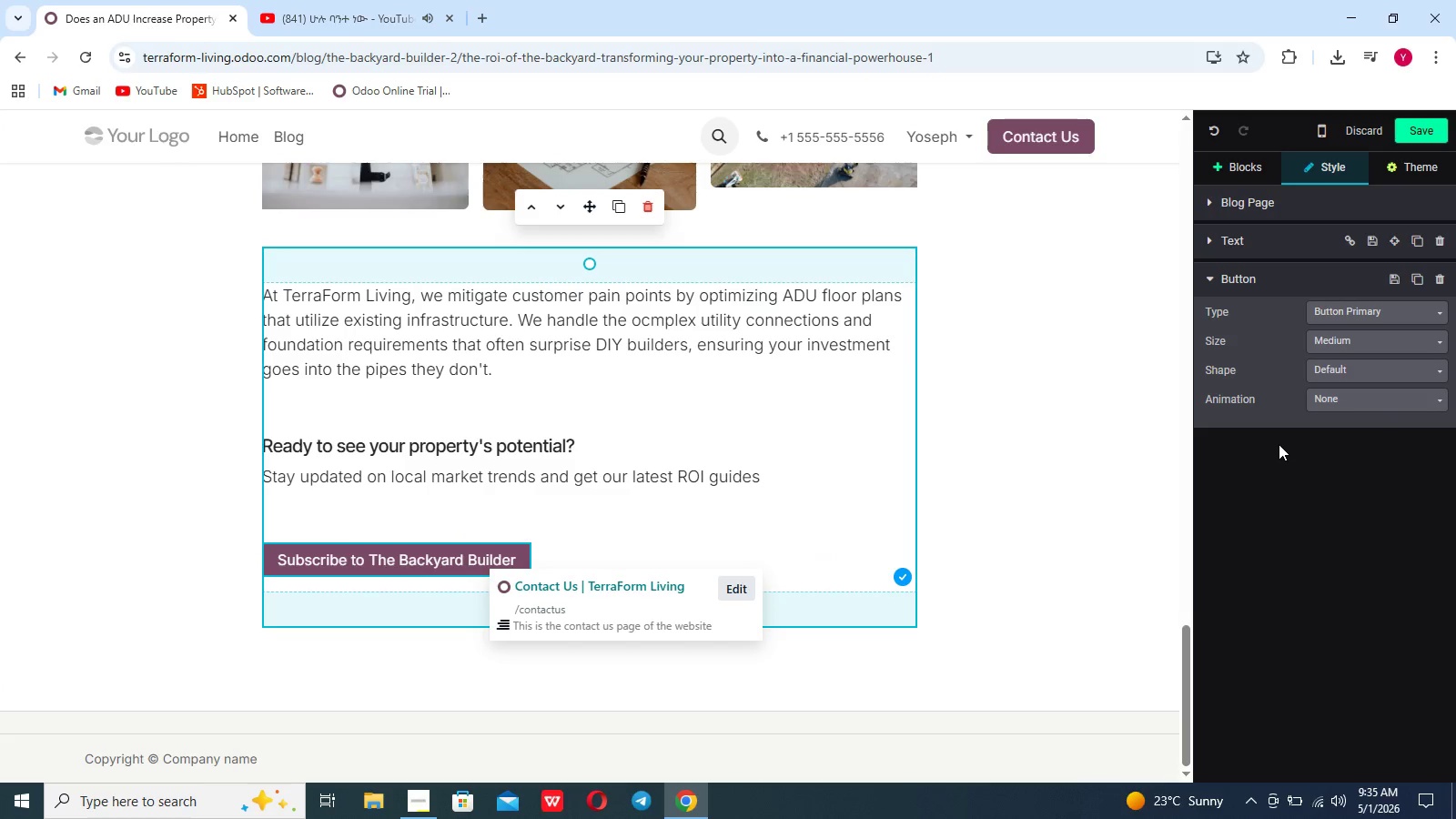 
left_click([1333, 400])
 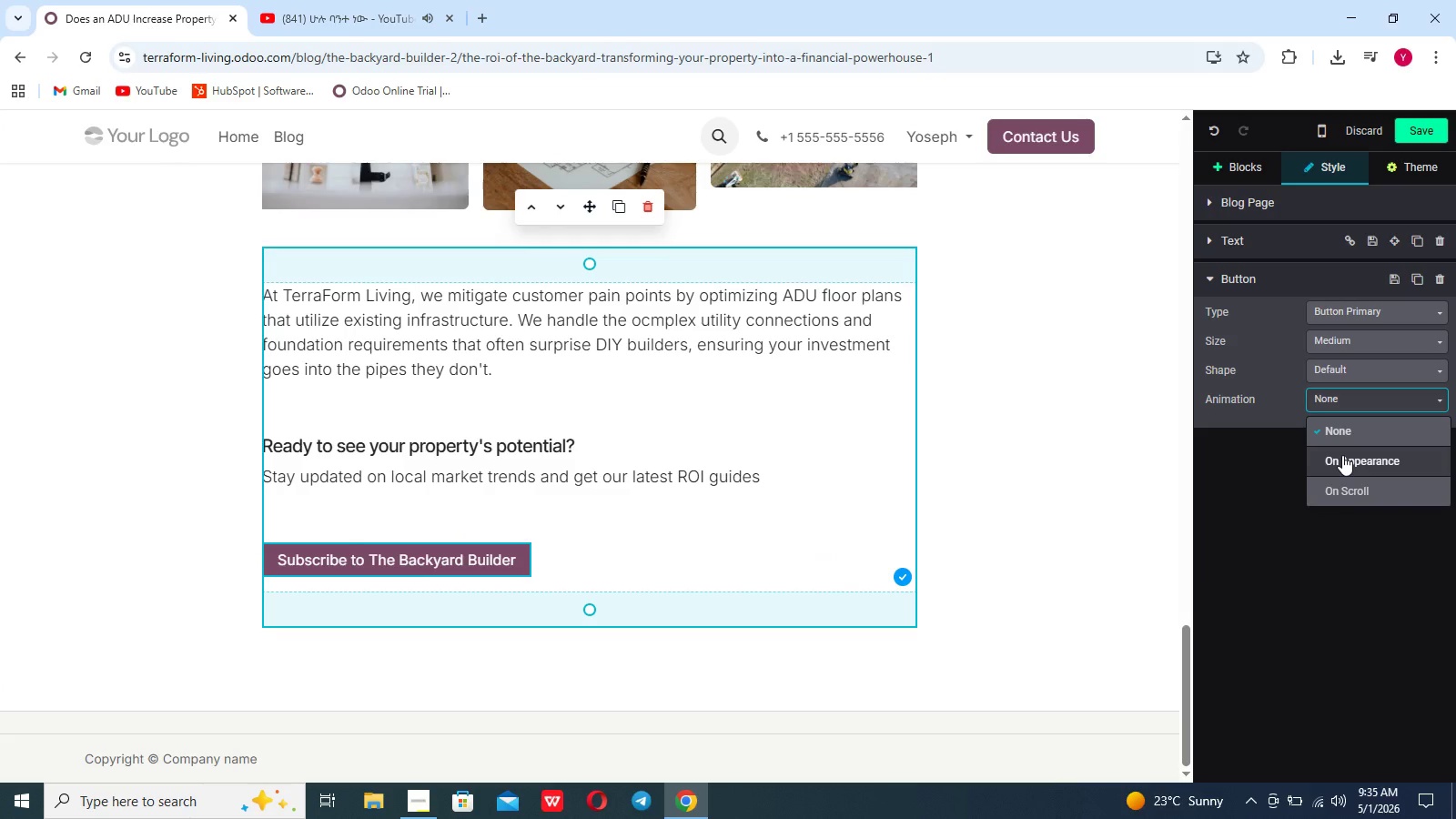 
left_click([1342, 455])
 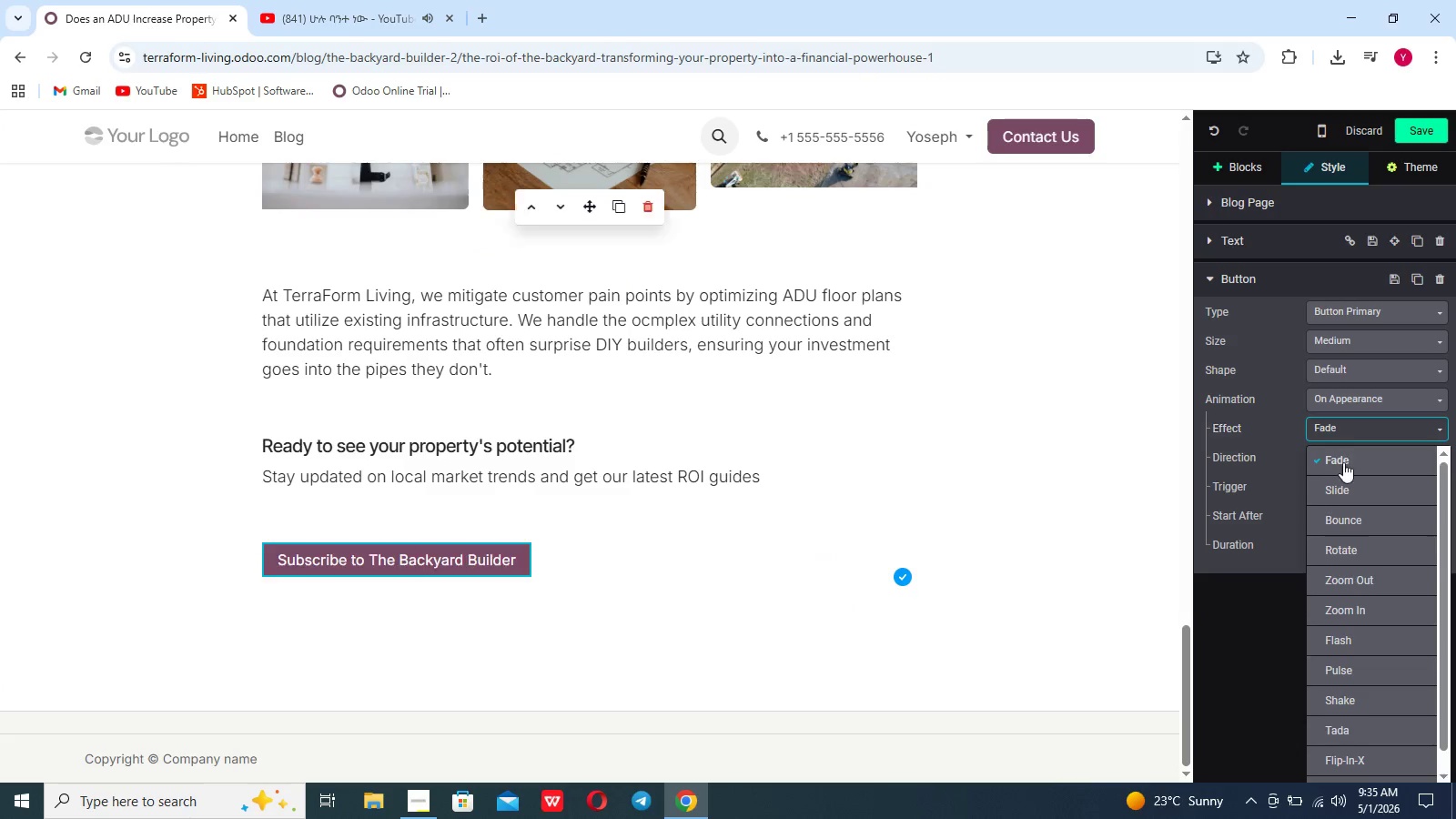 
left_click([1345, 515])
 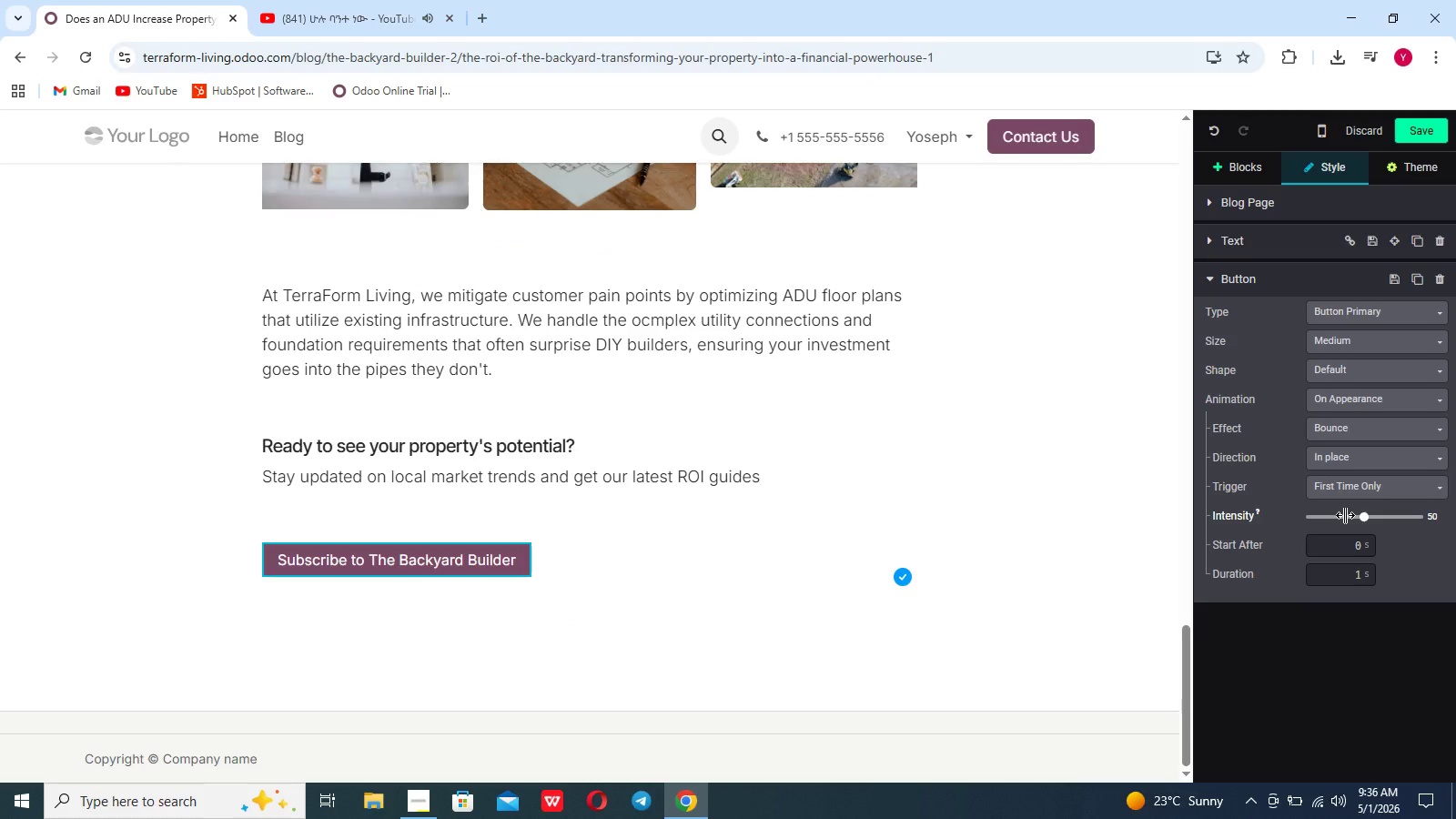 
wait(13.06)
 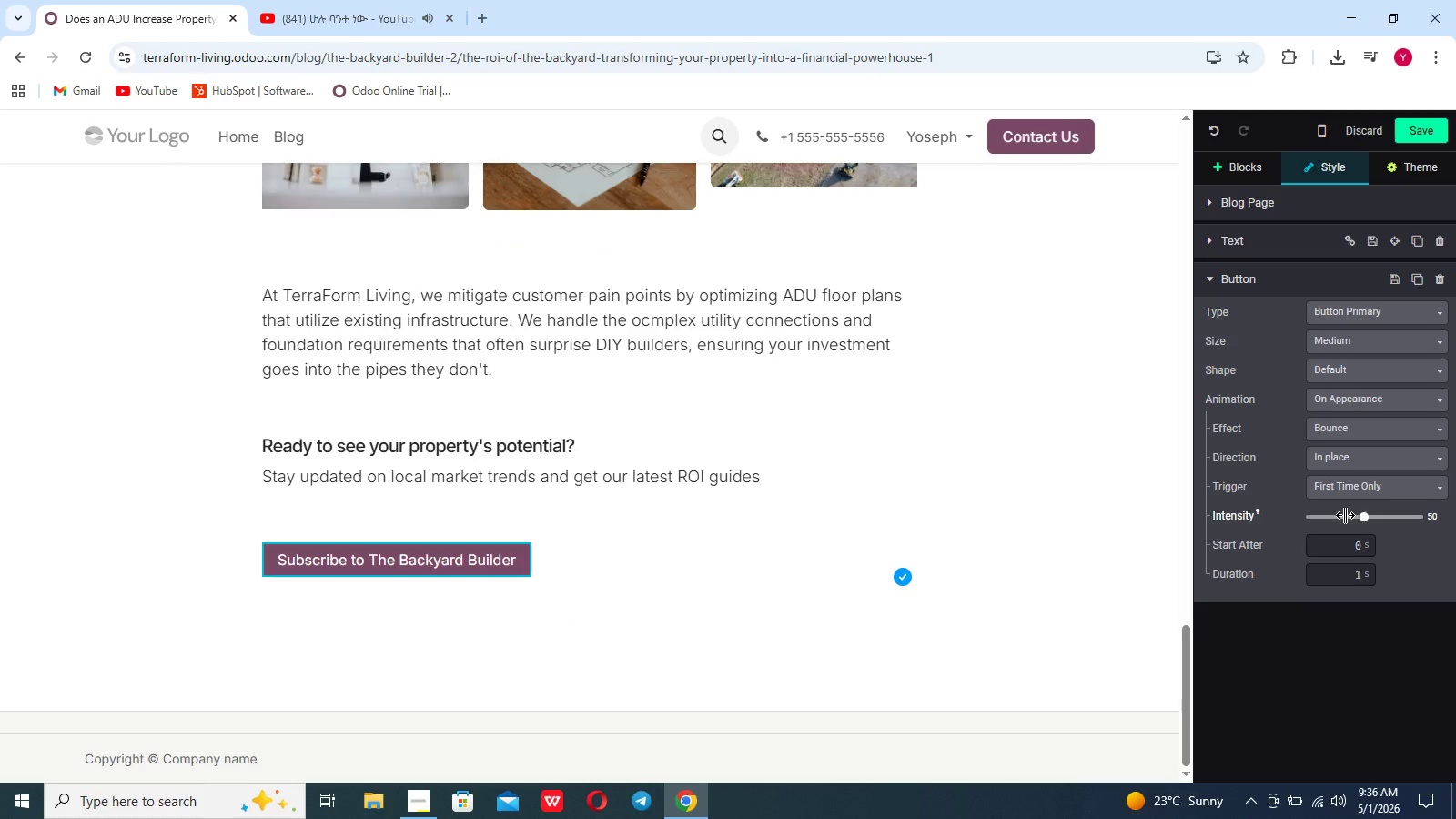 
left_click([1418, 138])
 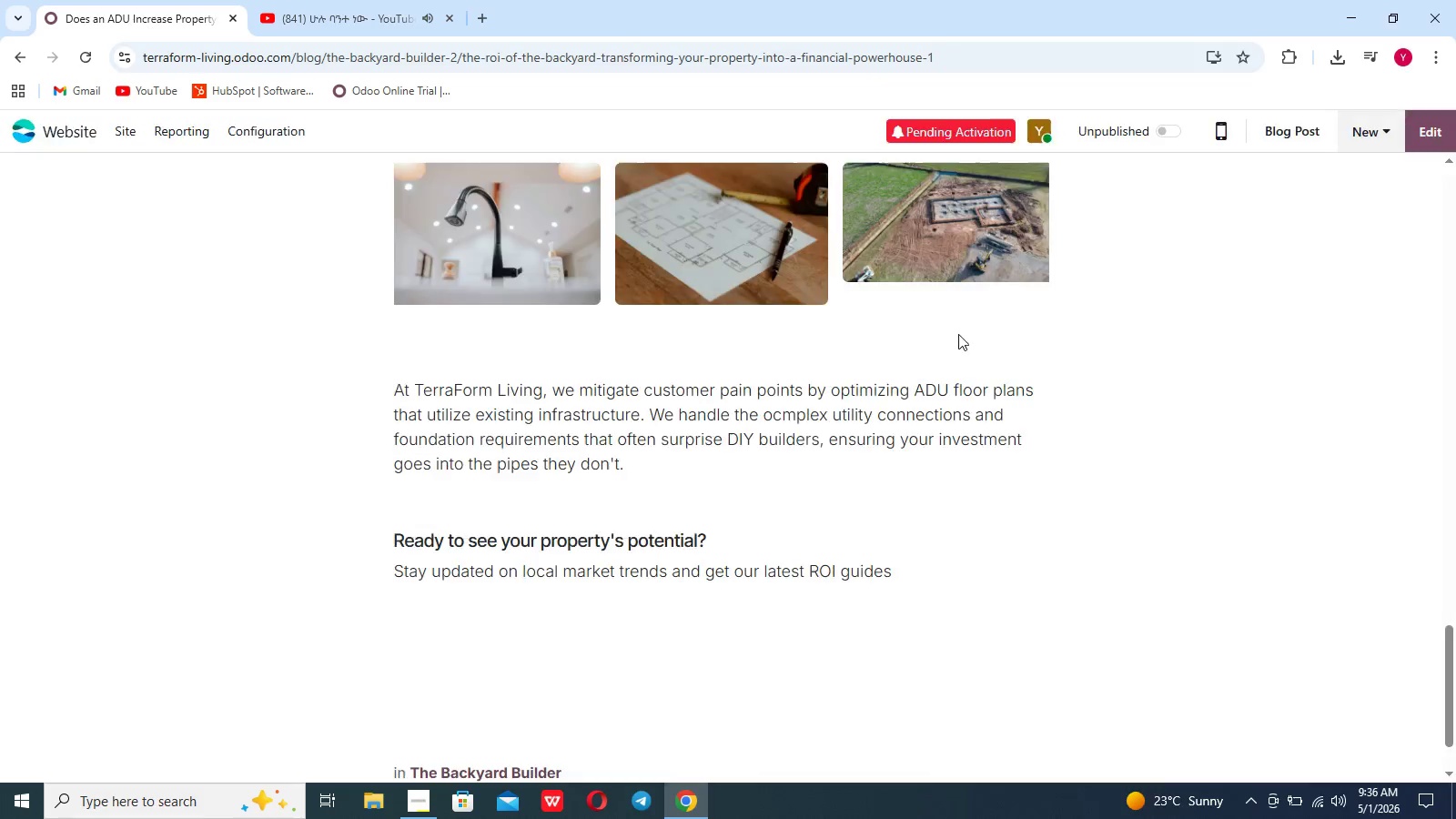 
left_click([1455, 117])
 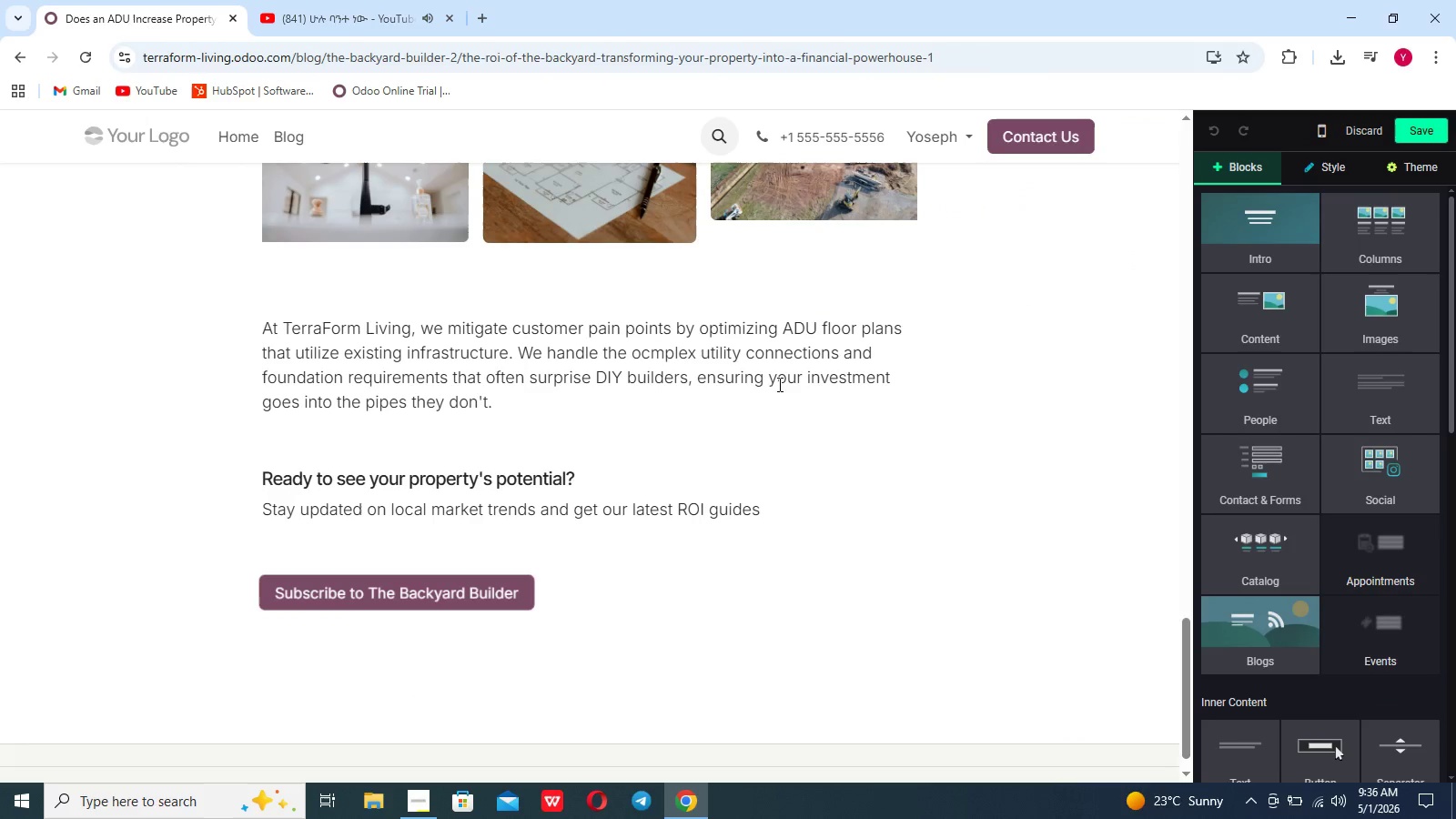 
left_click([755, 384])
 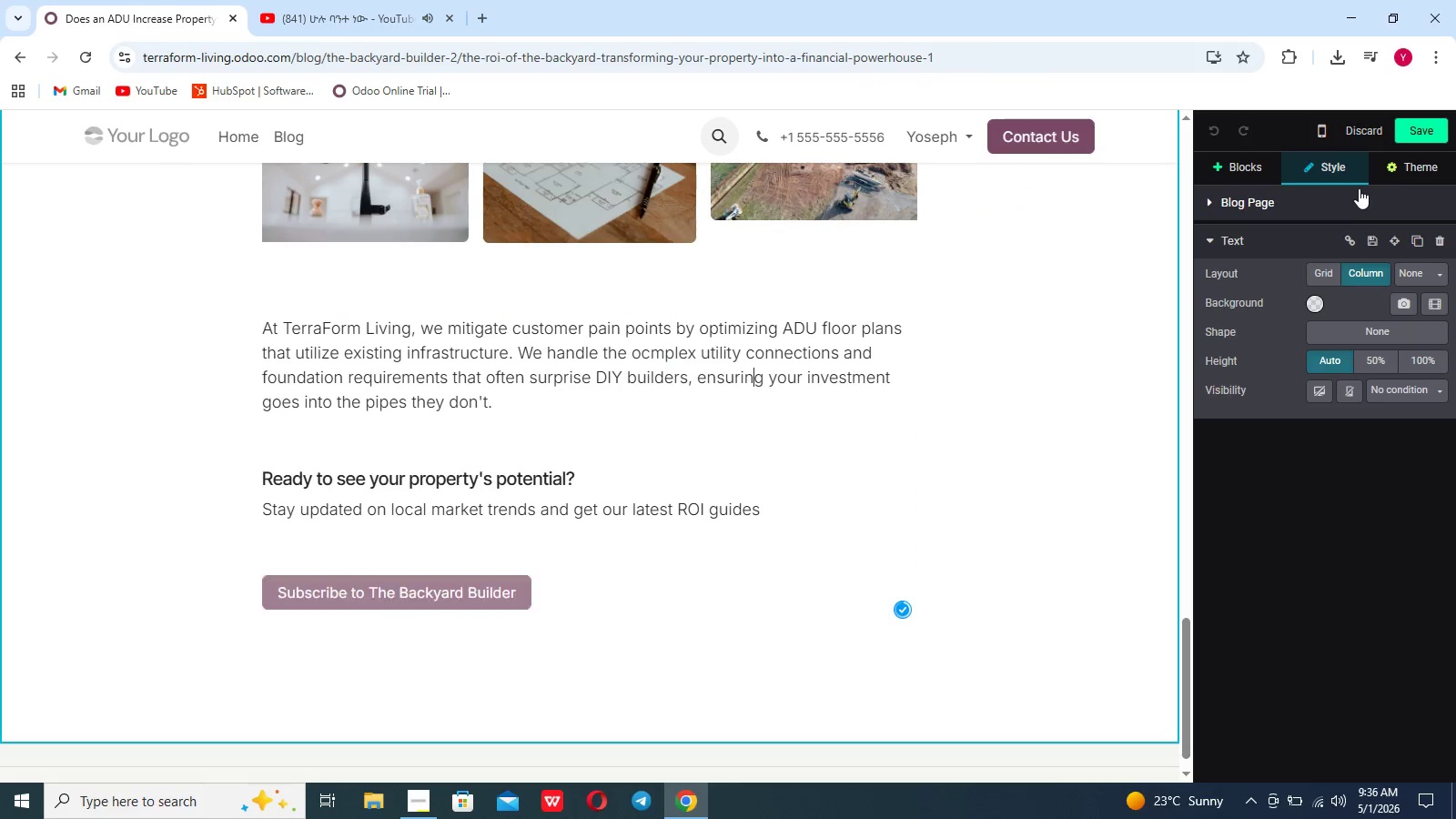 
left_click([1423, 165])
 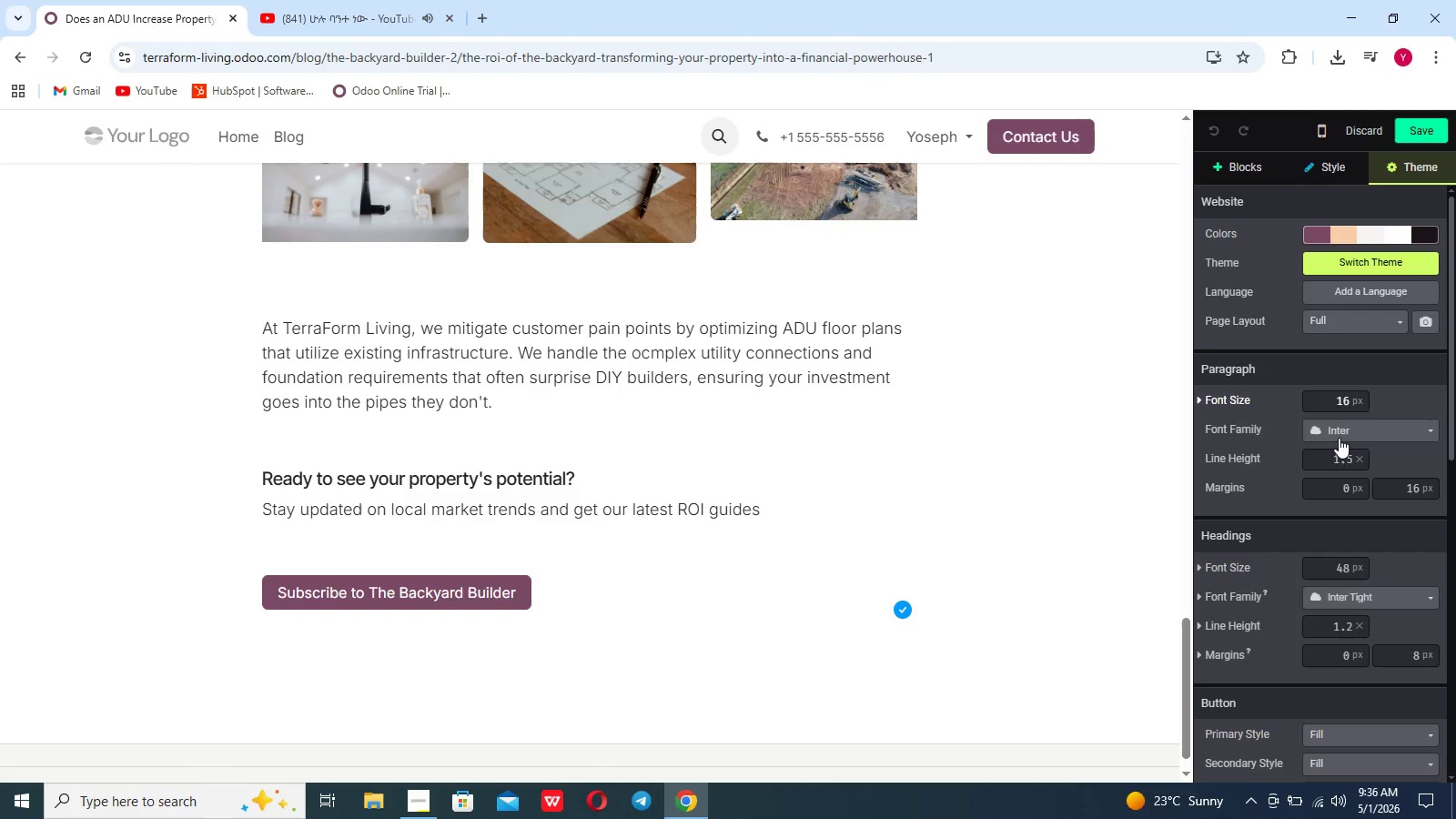 
left_click([1343, 435])
 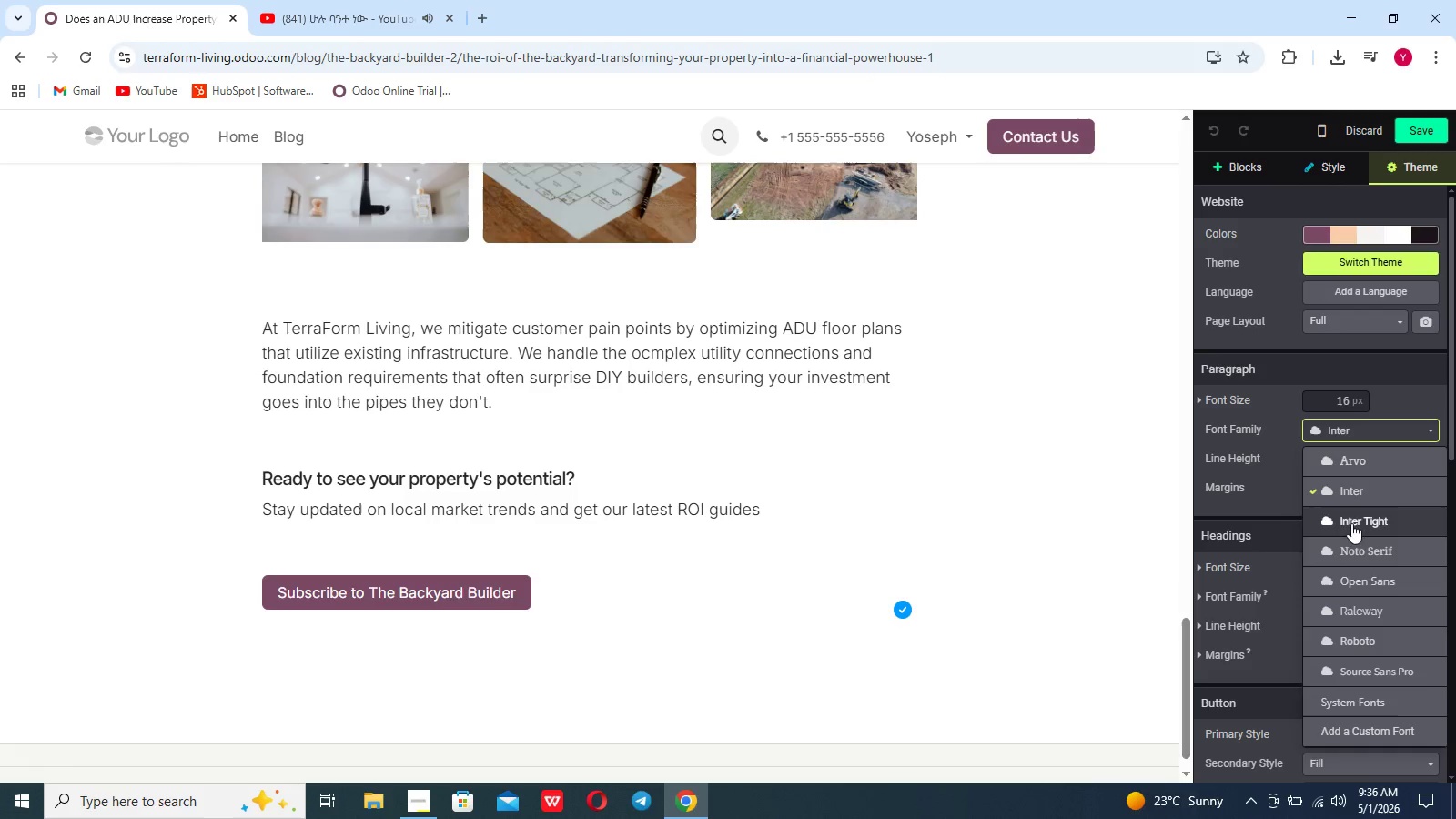 
left_click([1349, 544])
 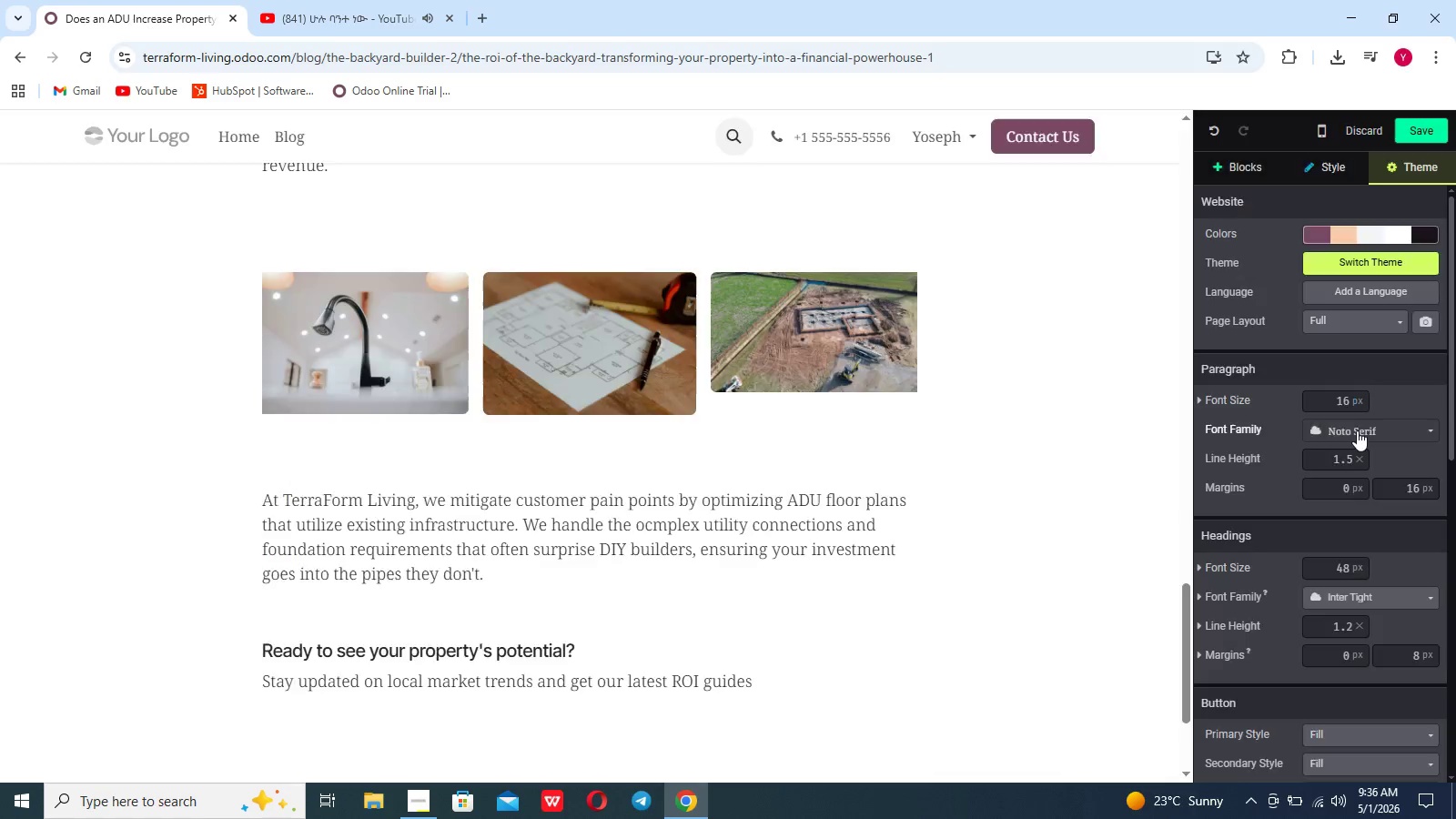 
left_click([1356, 432])
 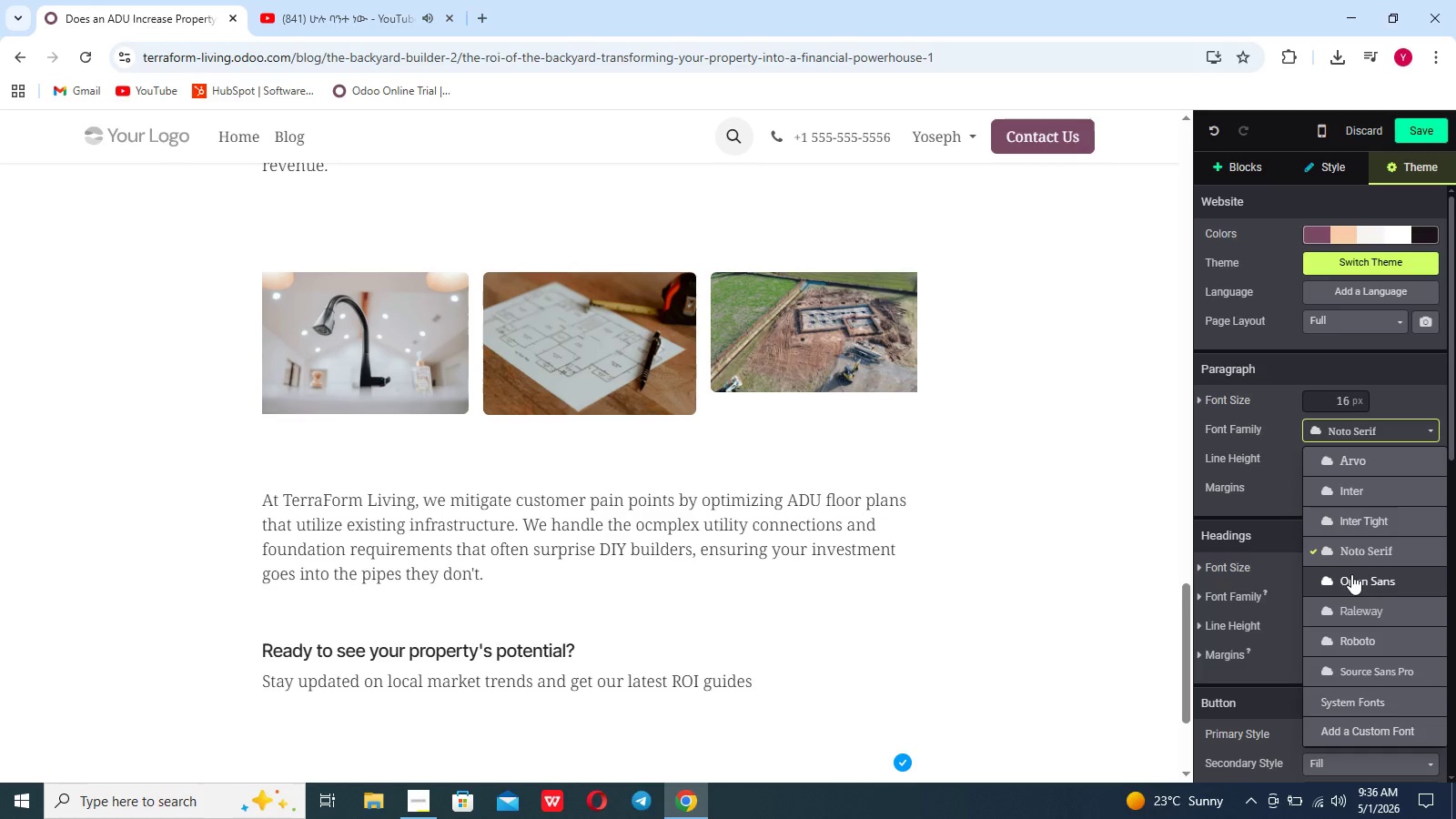 
left_click([1351, 574])
 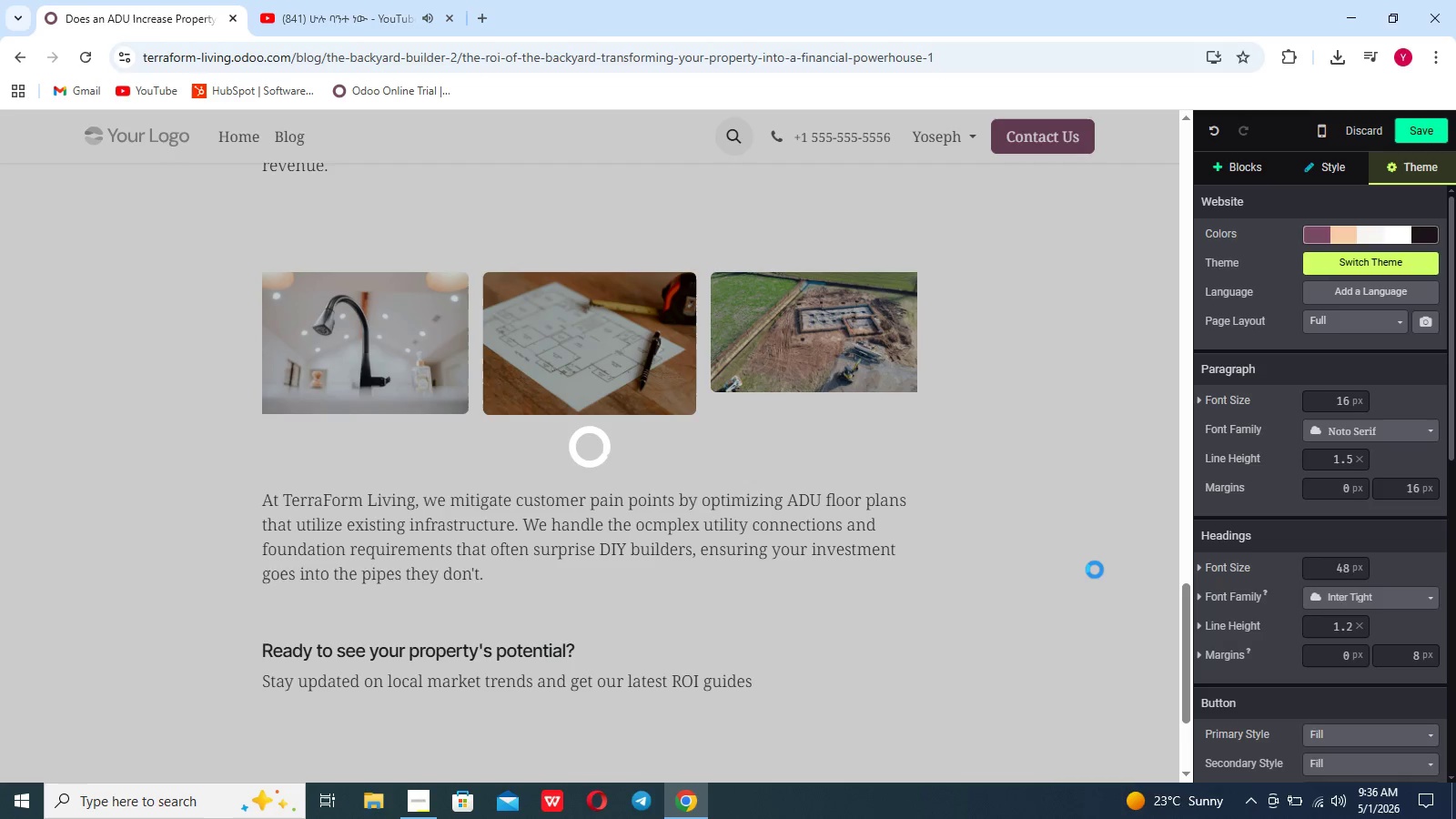 
scroll: coordinate [1095, 570], scroll_direction: down, amount: 5.0
 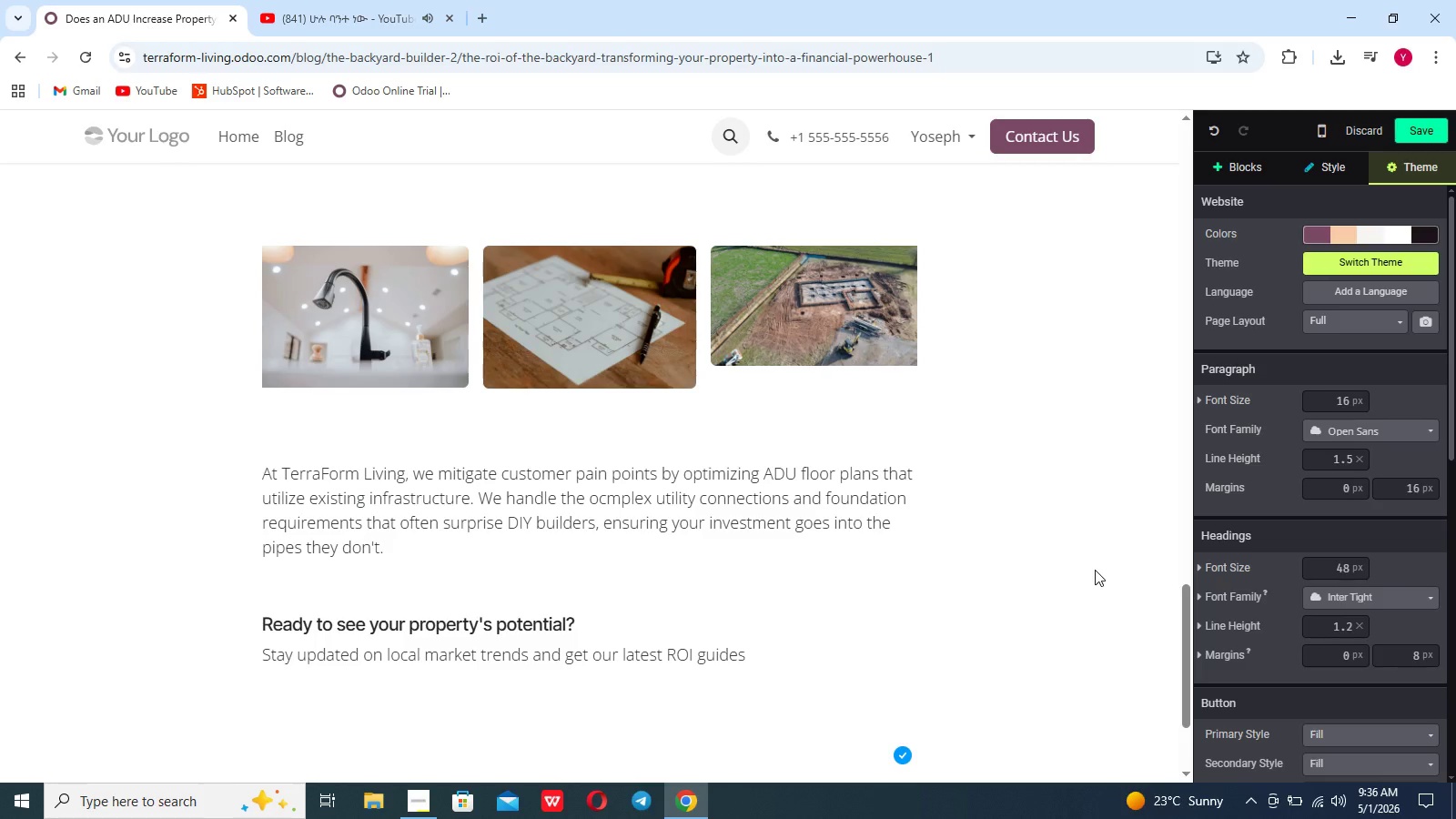 
wait(6.7)
 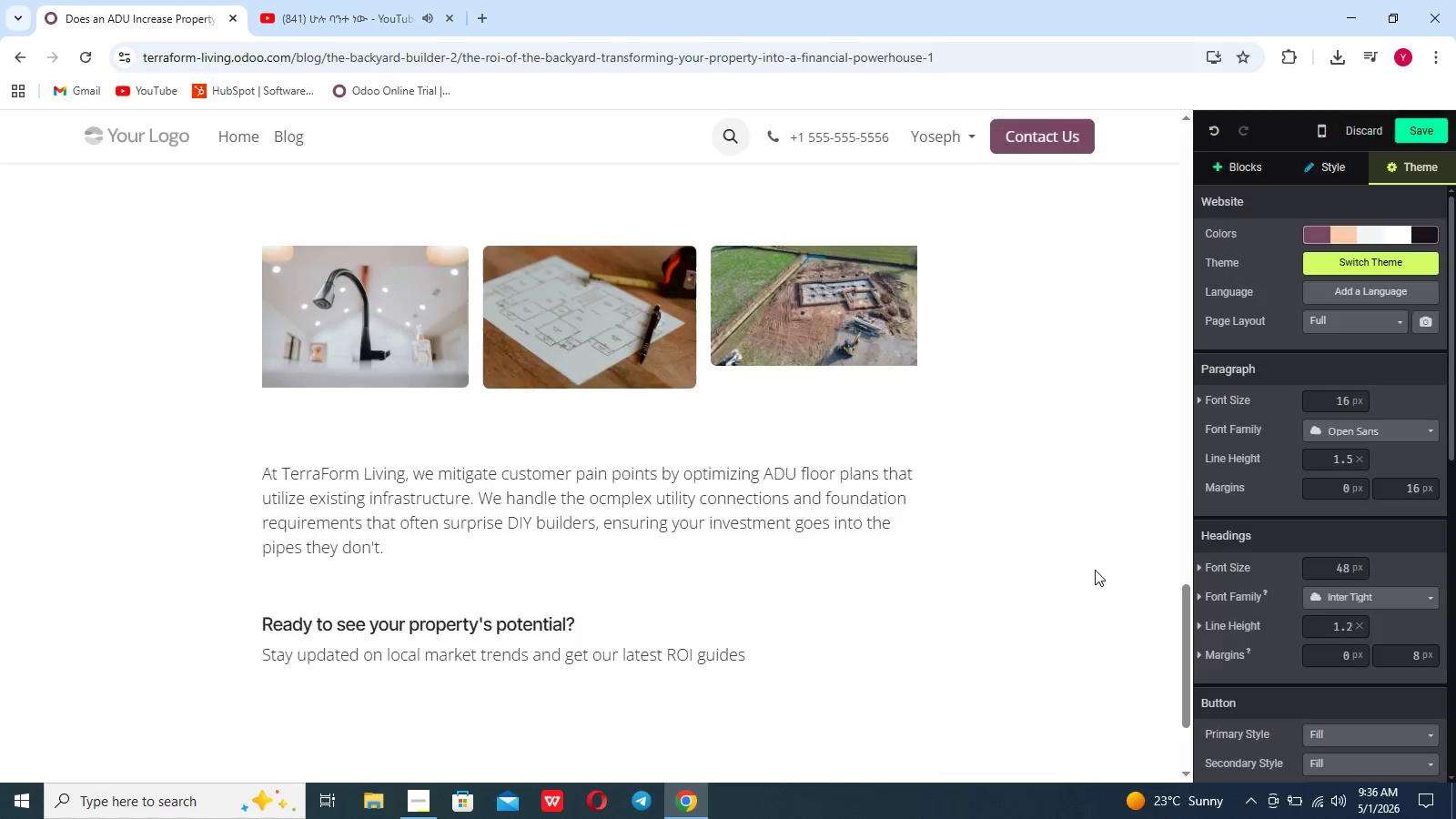 
left_click([1340, 593])
 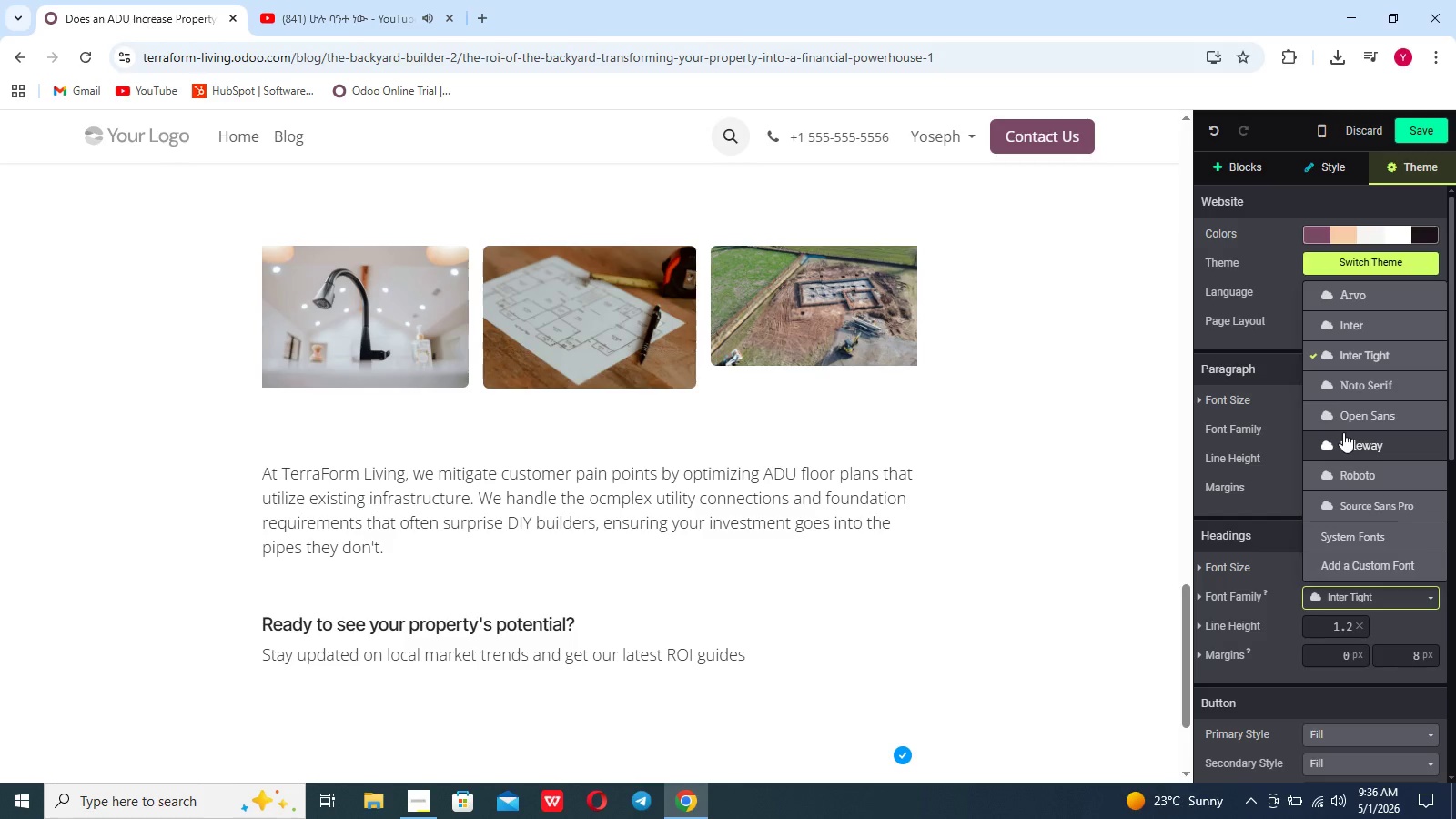 
left_click([1343, 429])
 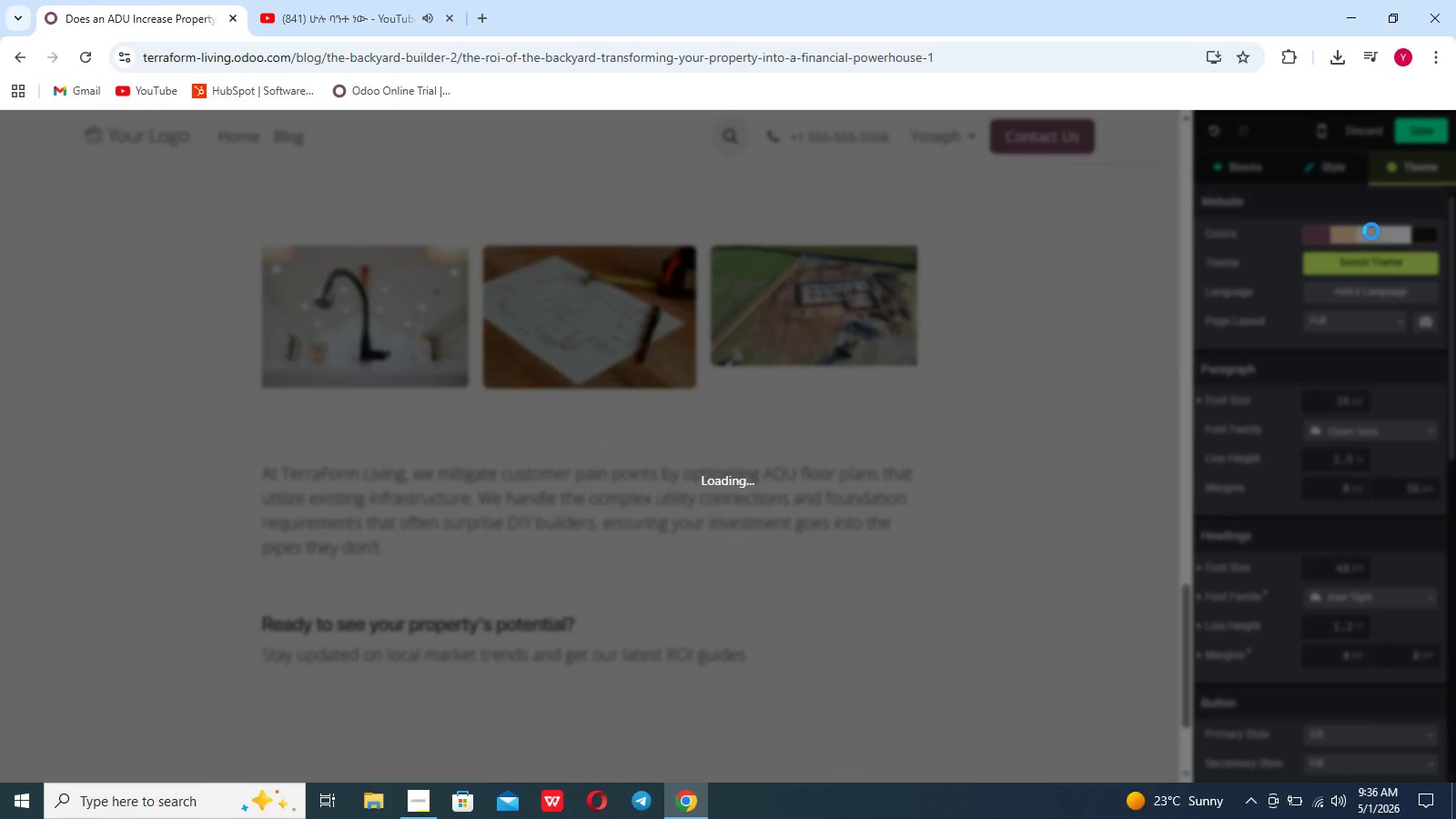 
wait(5.17)
 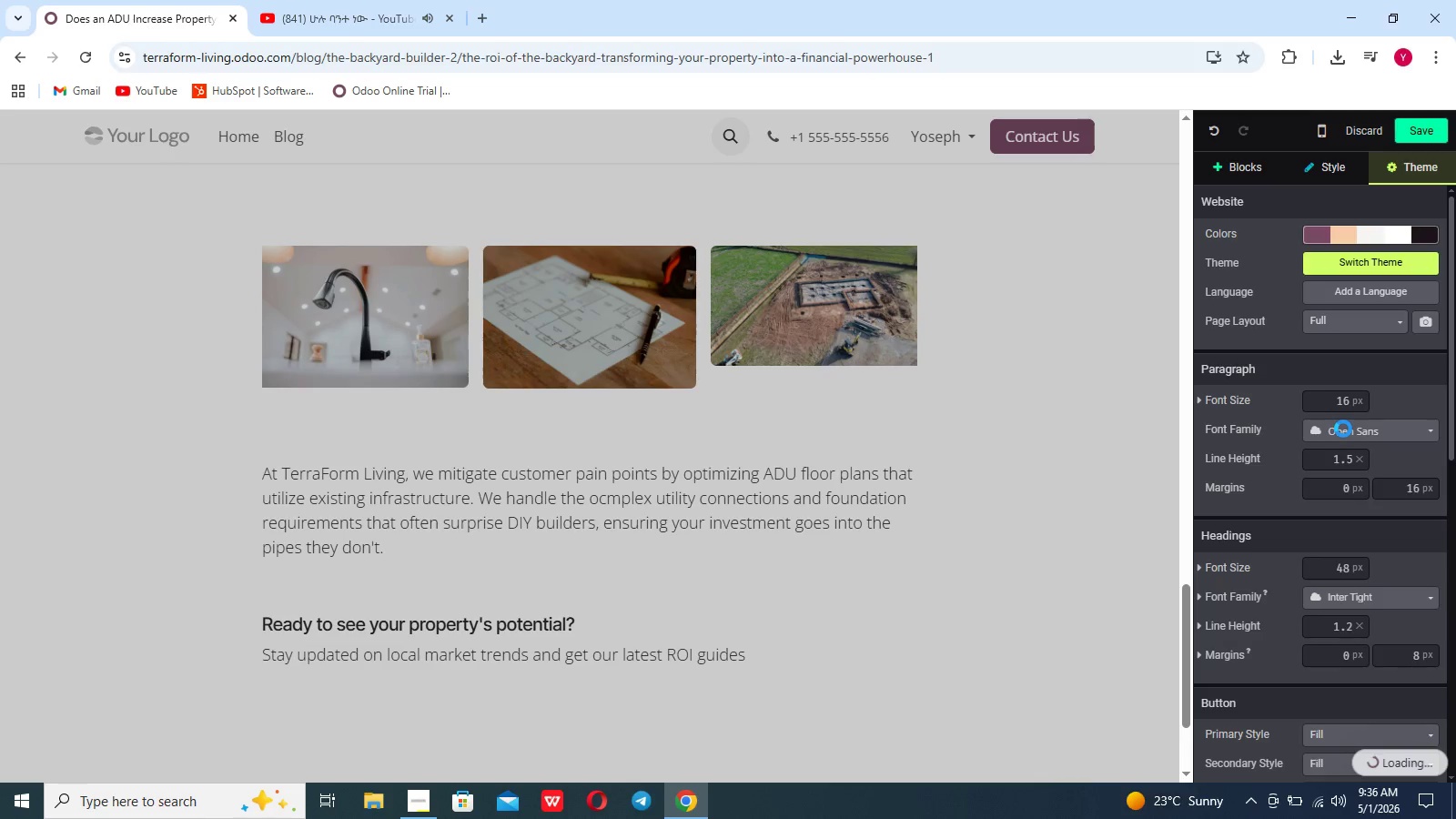 
left_click([1371, 231])
 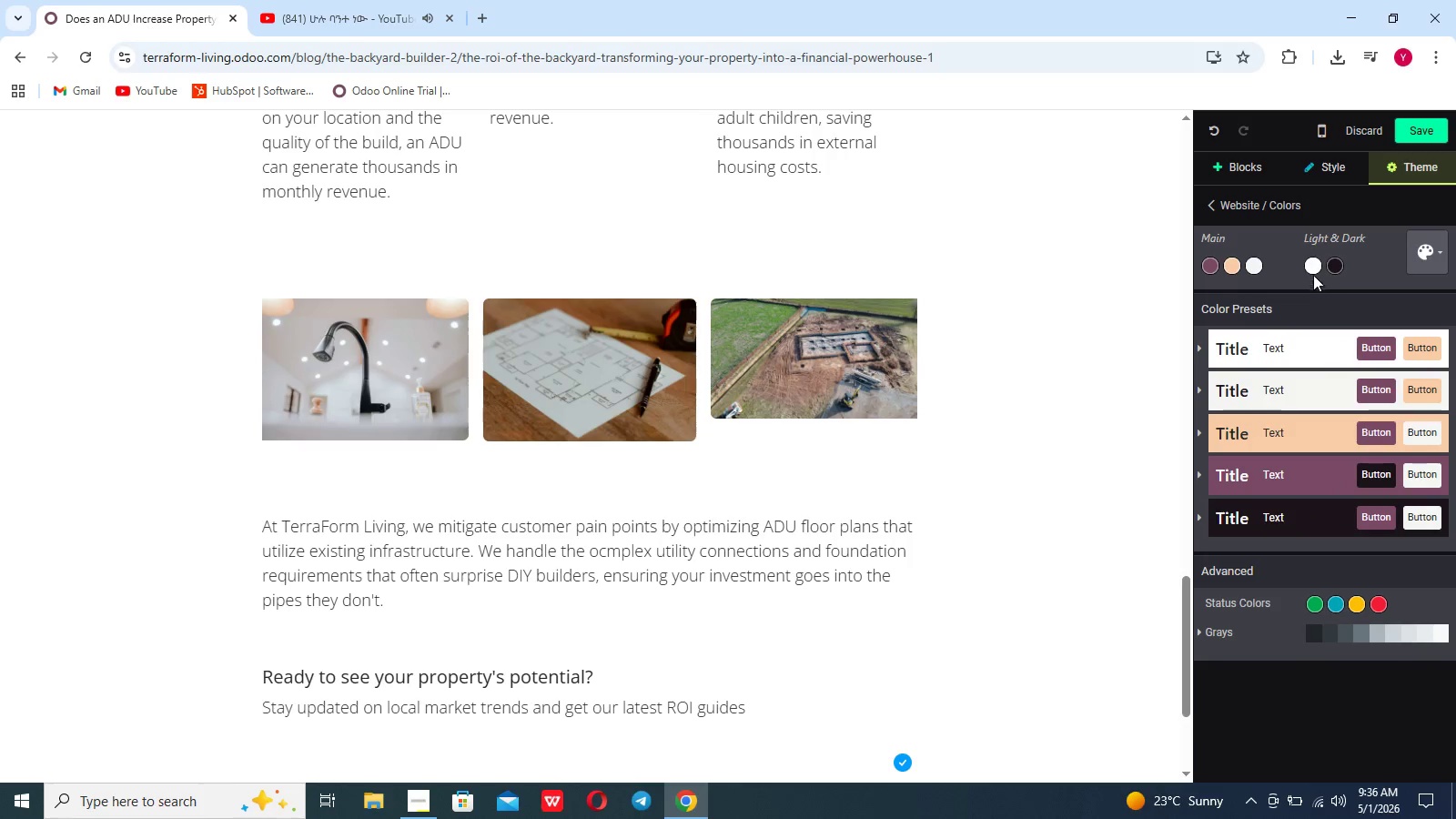 
left_click([1311, 271])
 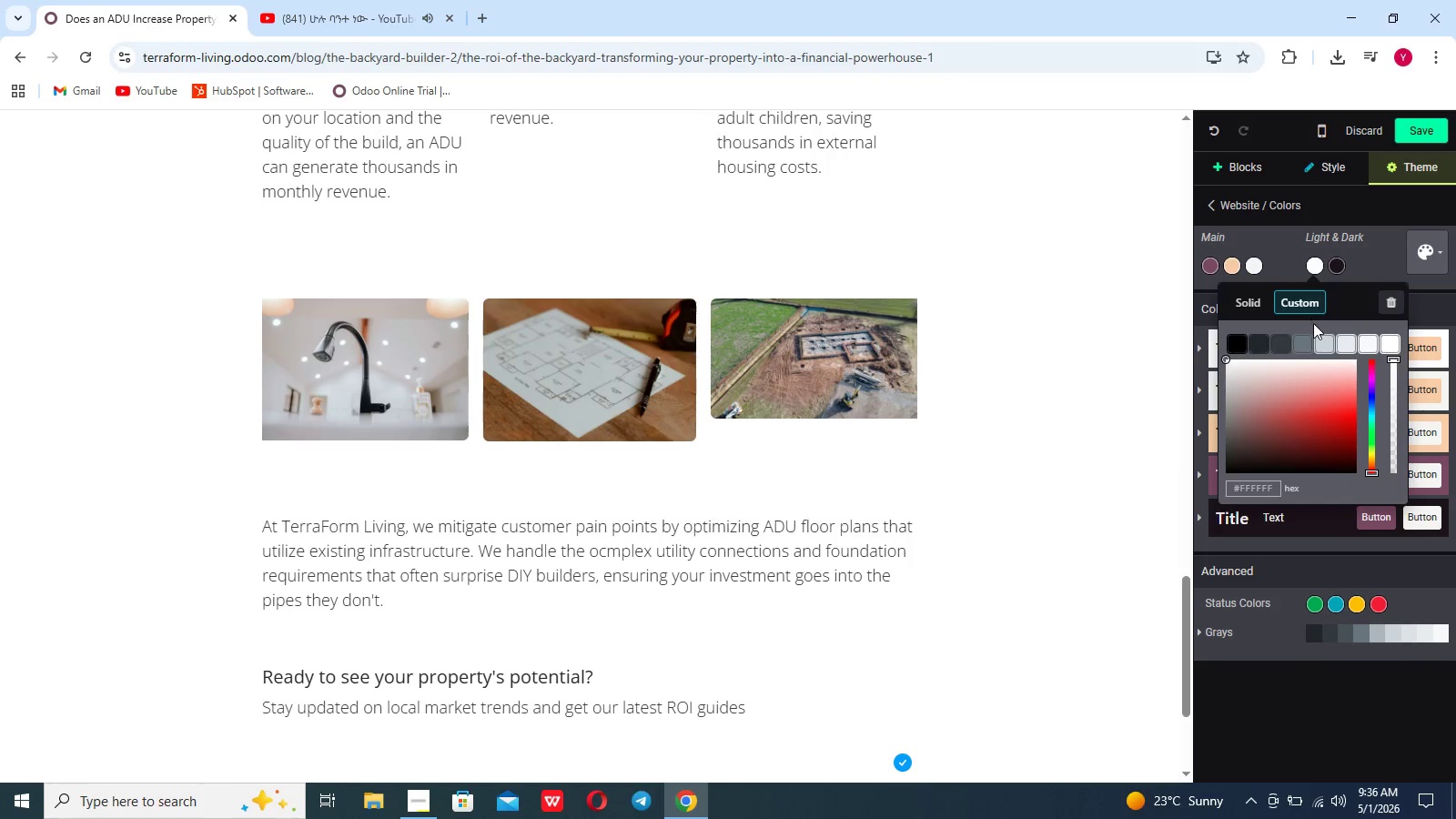 
left_click([1324, 338])
 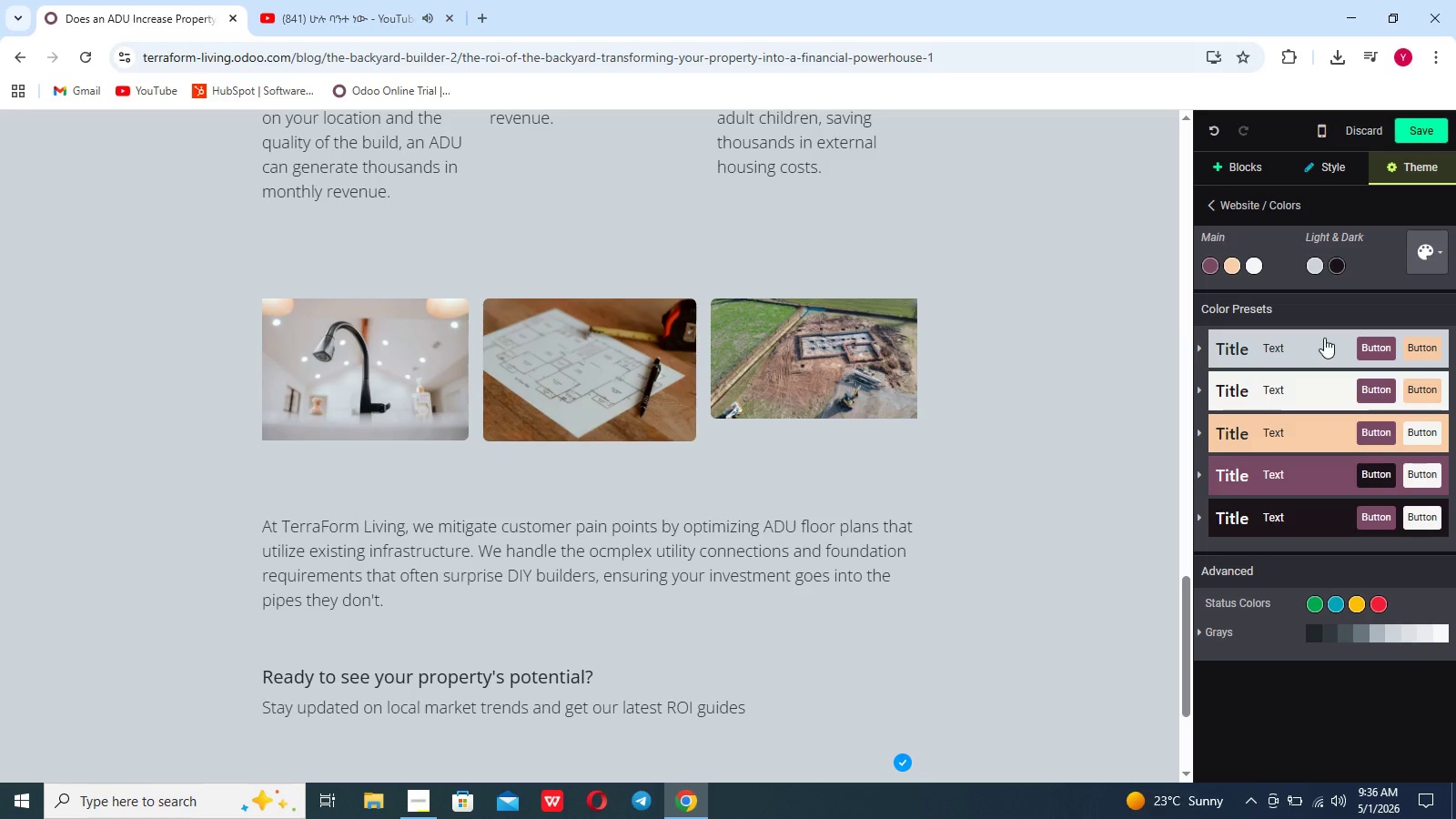 
wait(11.53)
 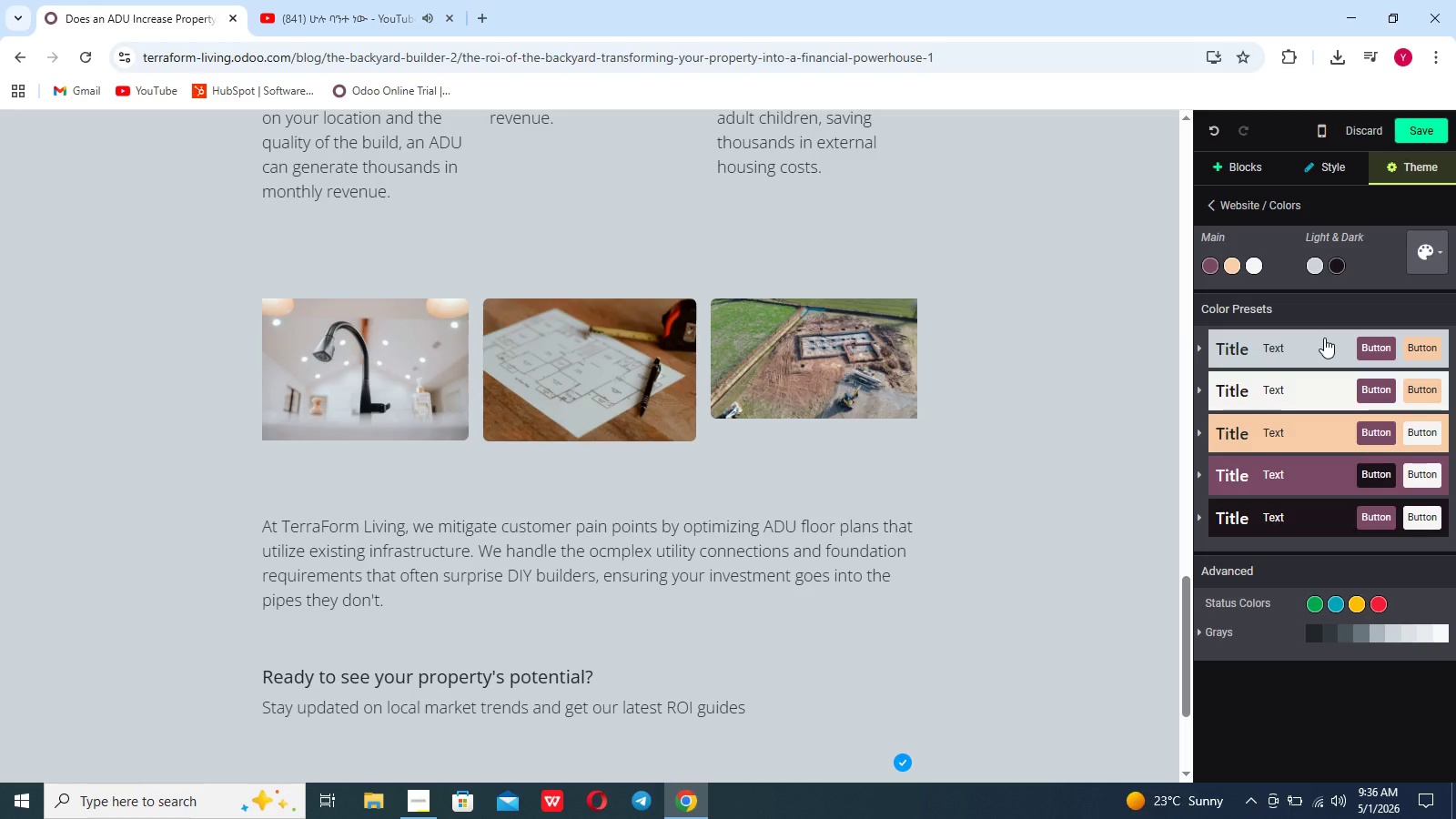 
left_click([1431, 133])
 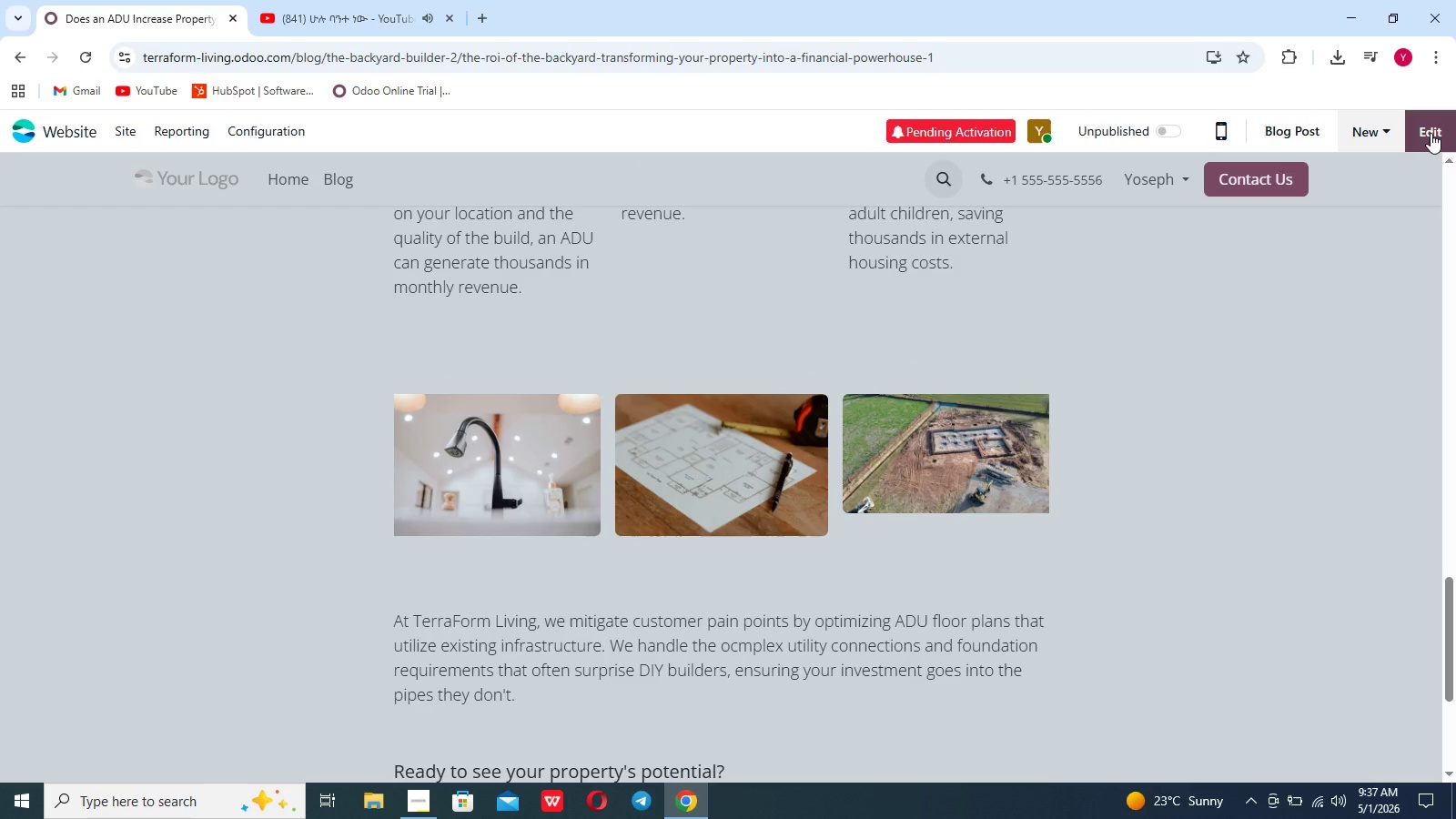 
wait(7.78)
 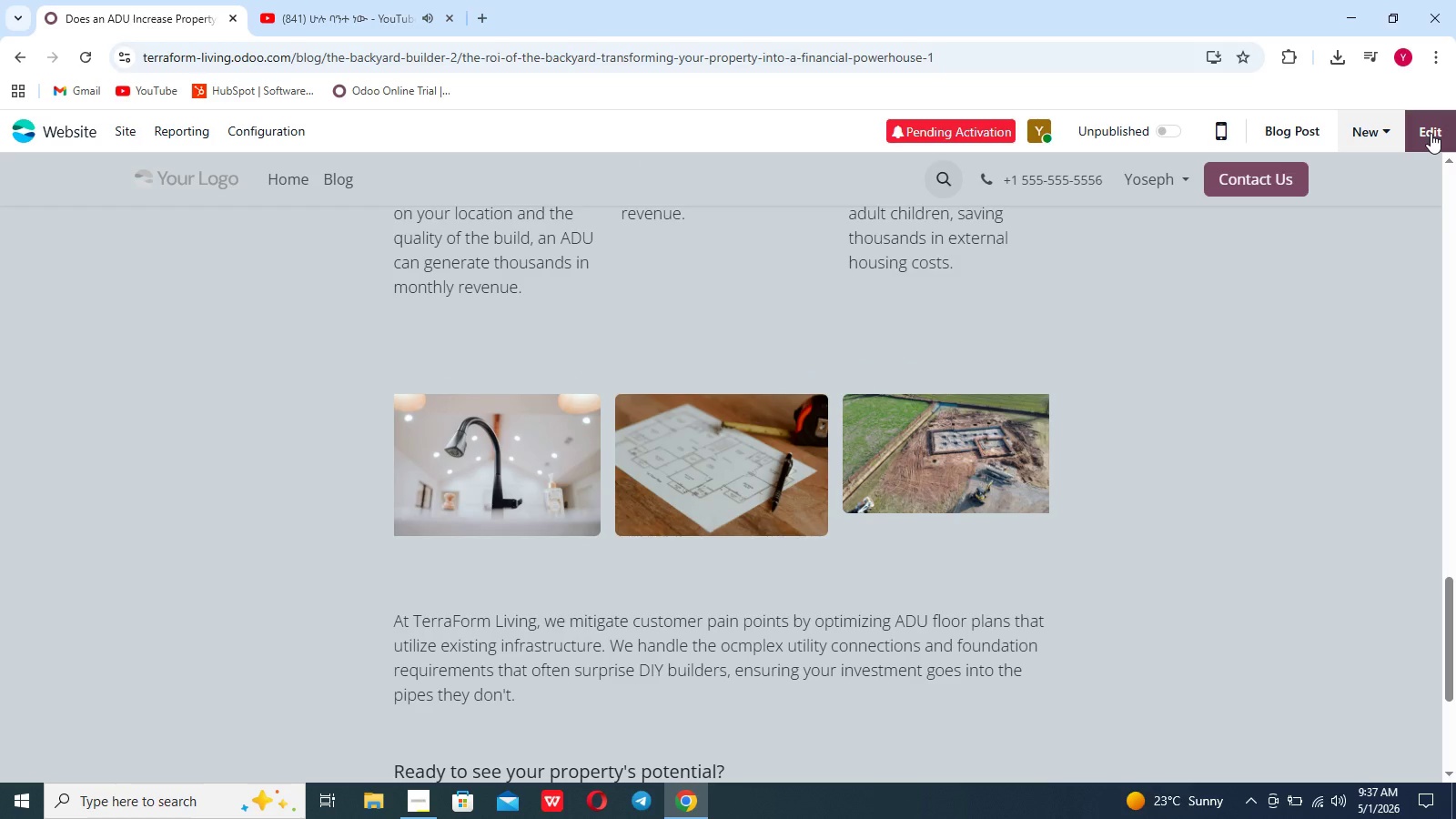 
left_click([1304, 130])
 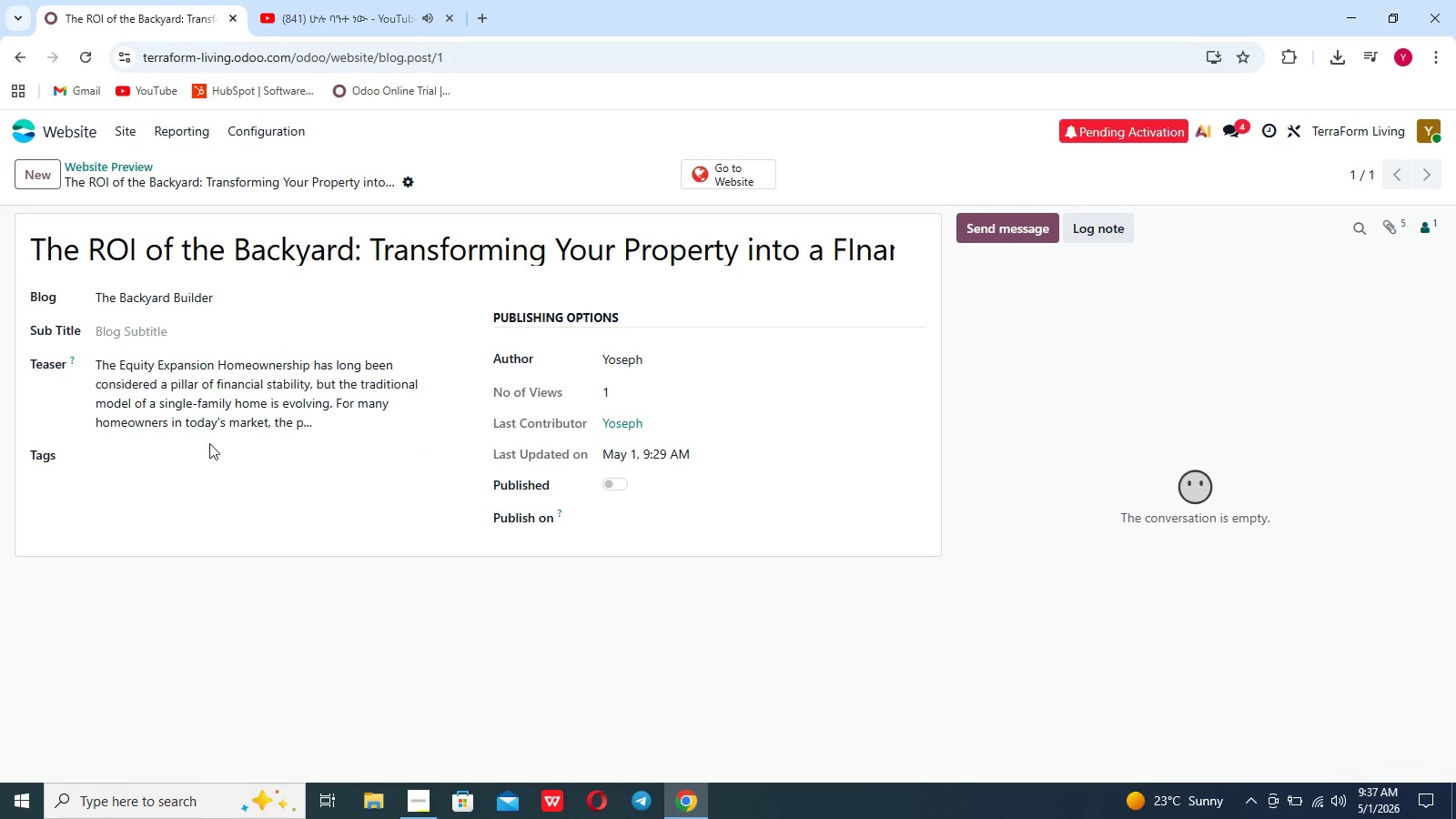 
left_click([110, 472])
 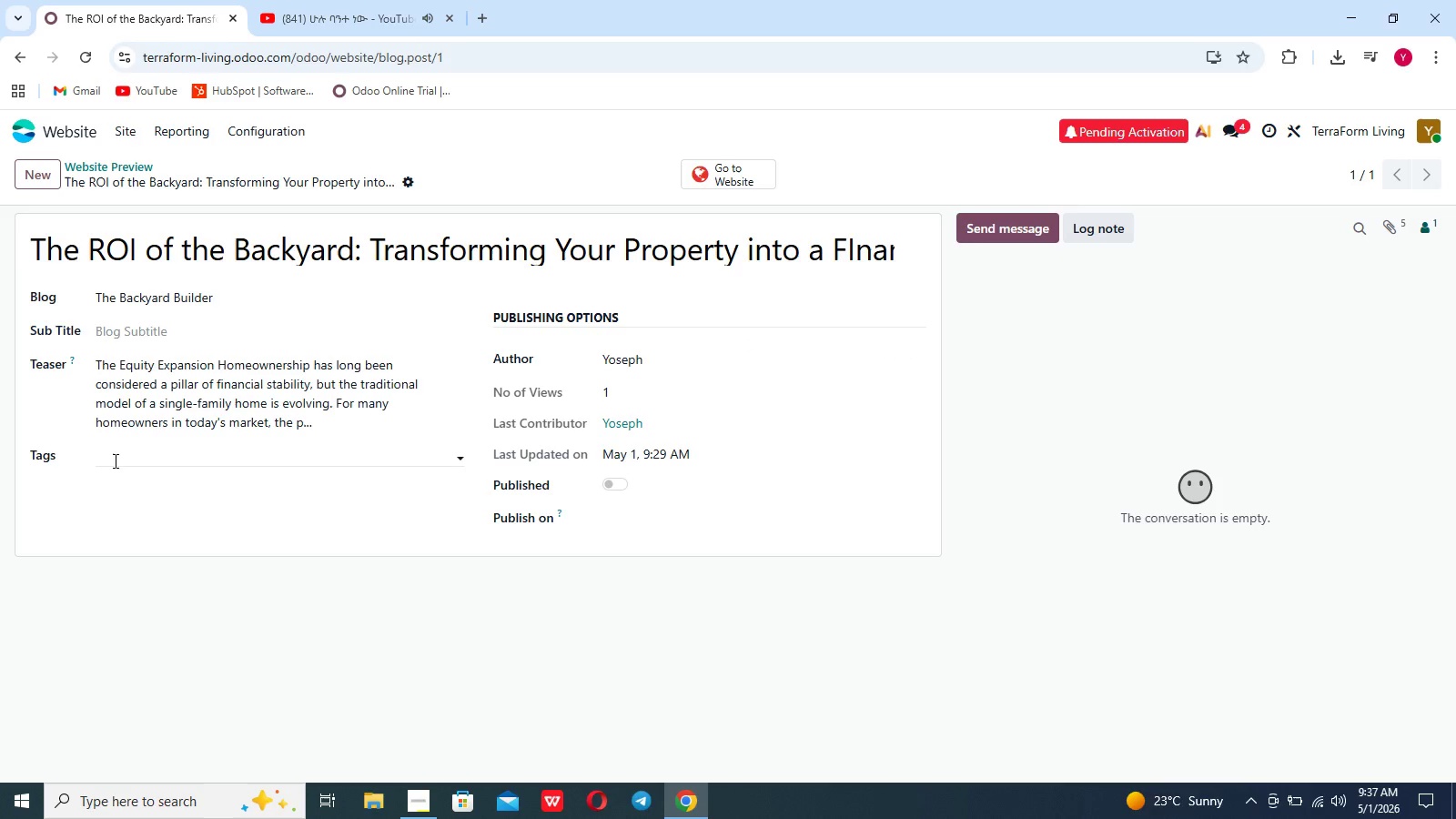 
left_click([114, 460])
 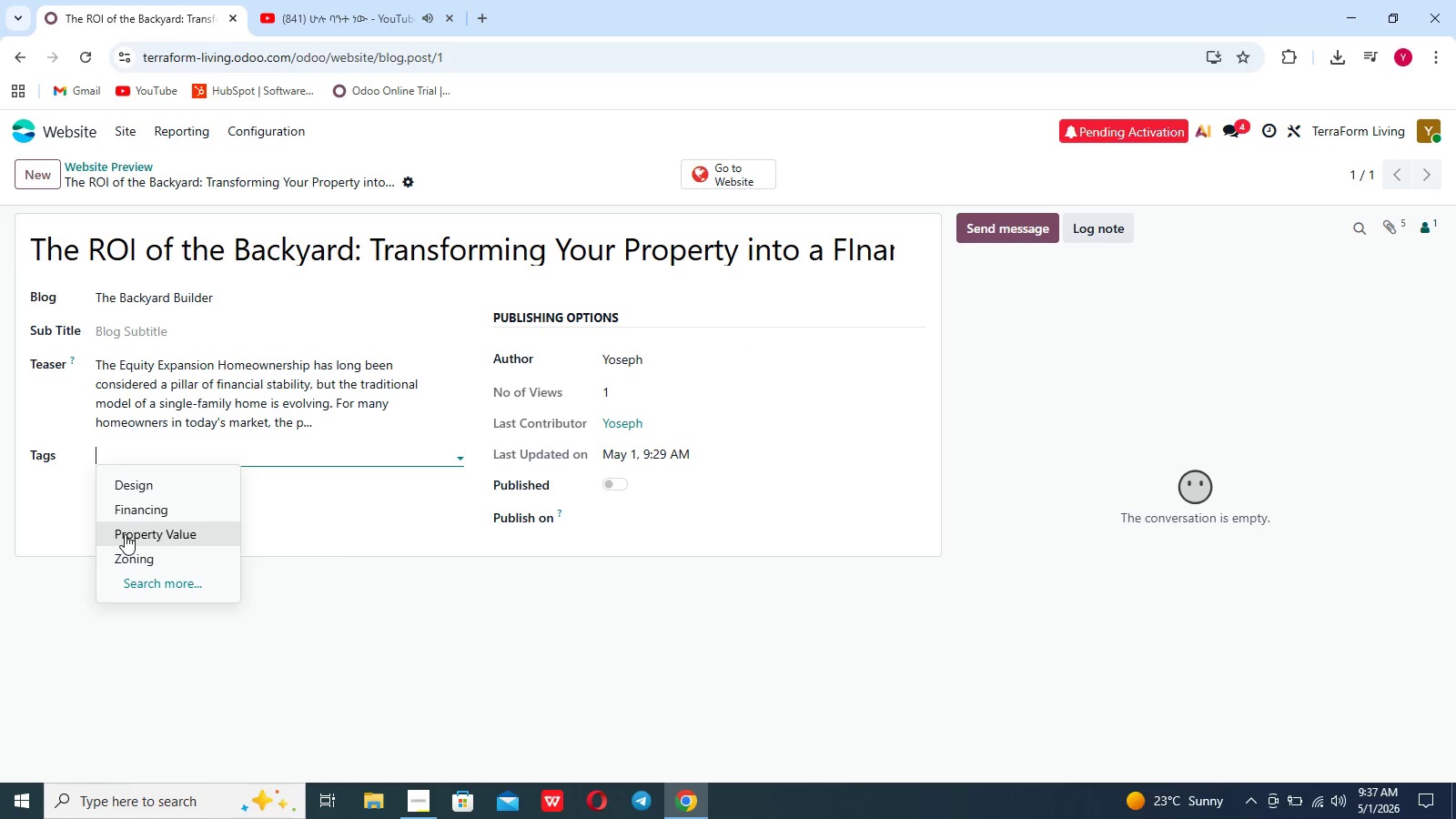 
left_click([126, 536])
 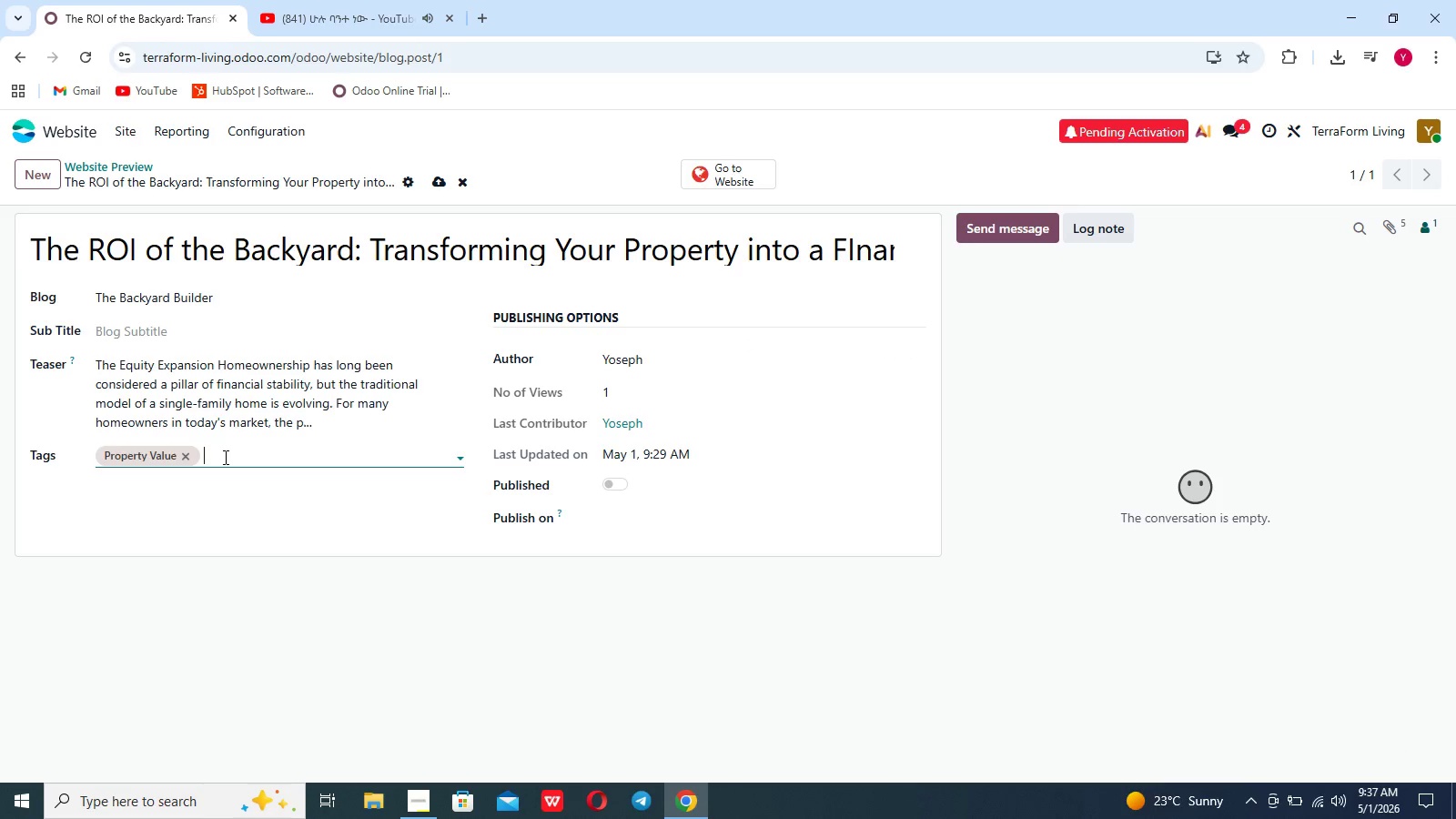 
left_click([224, 457])
 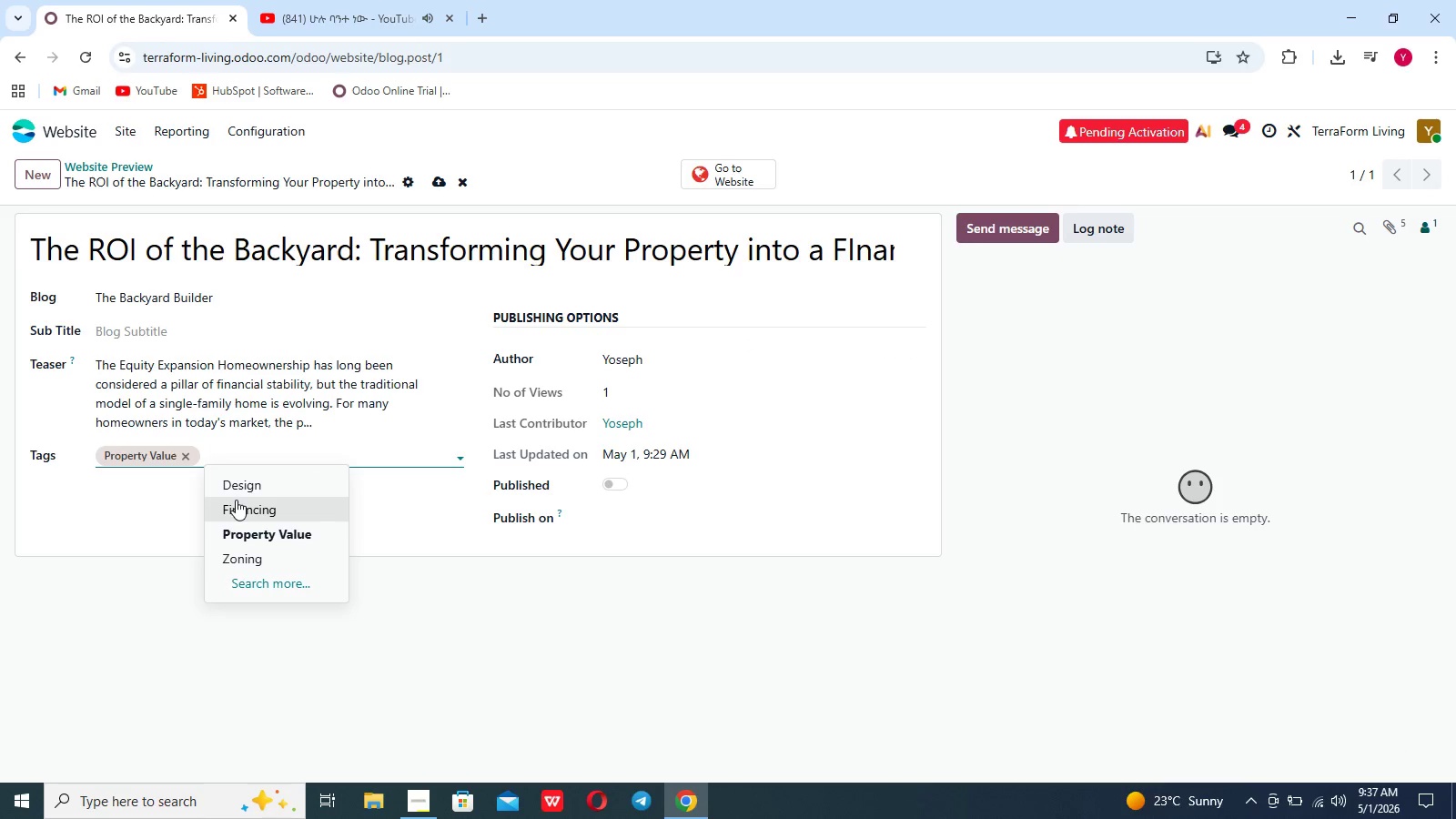 
left_click([236, 500])
 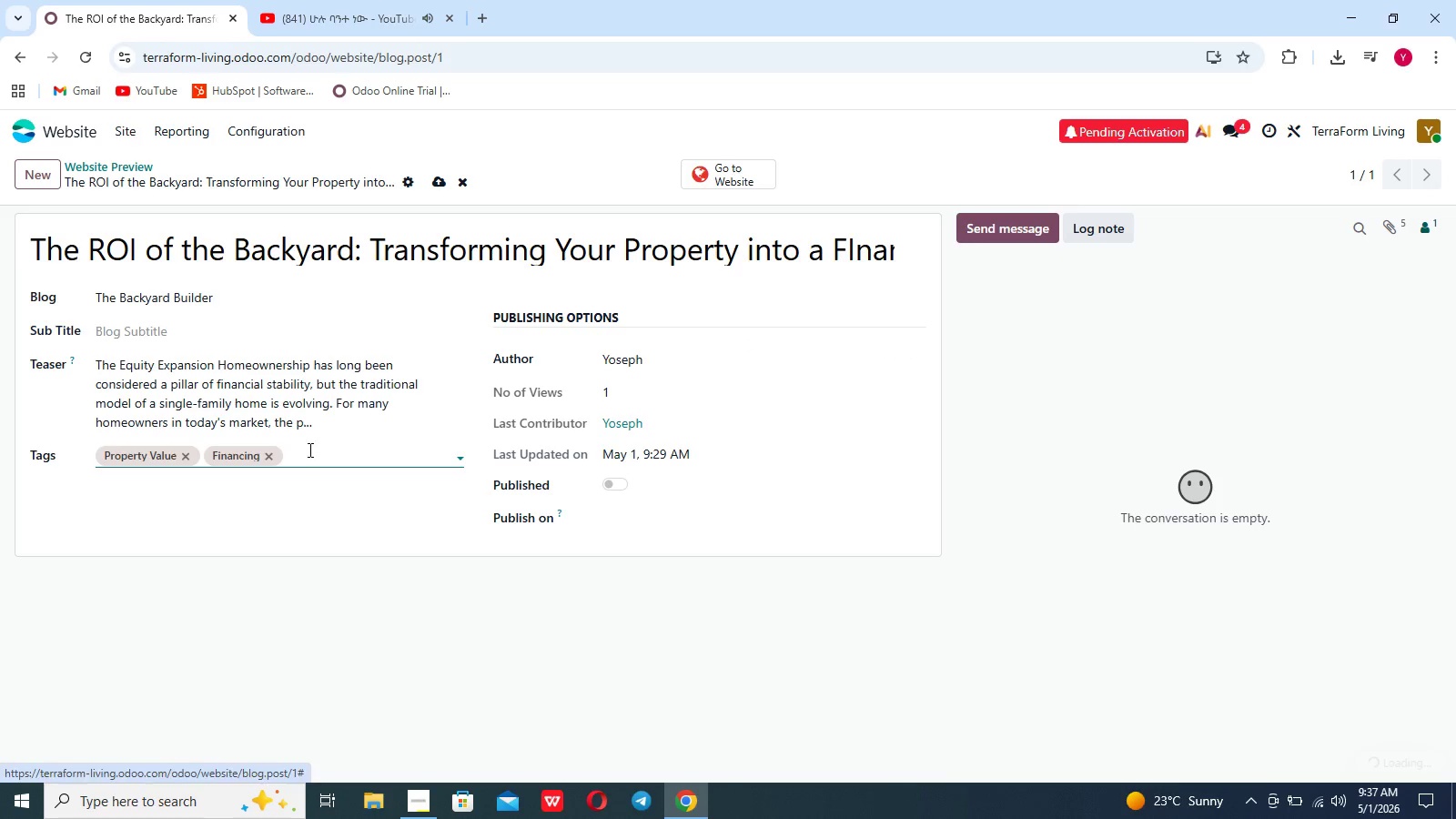 
left_click([311, 450])
 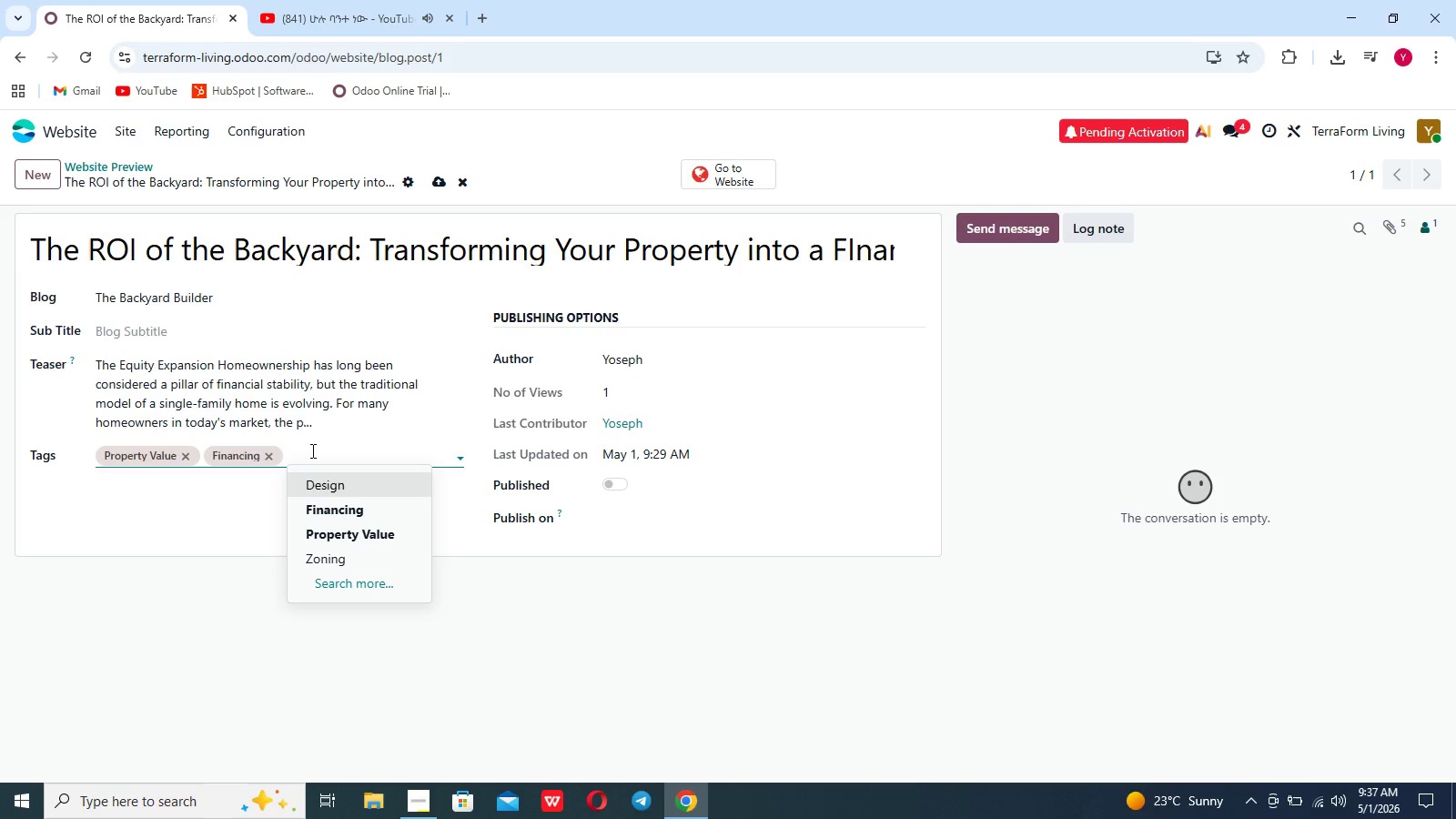 
type(Ni)
key(Backspace)
key(Backspace)
type(Modern ADU)
 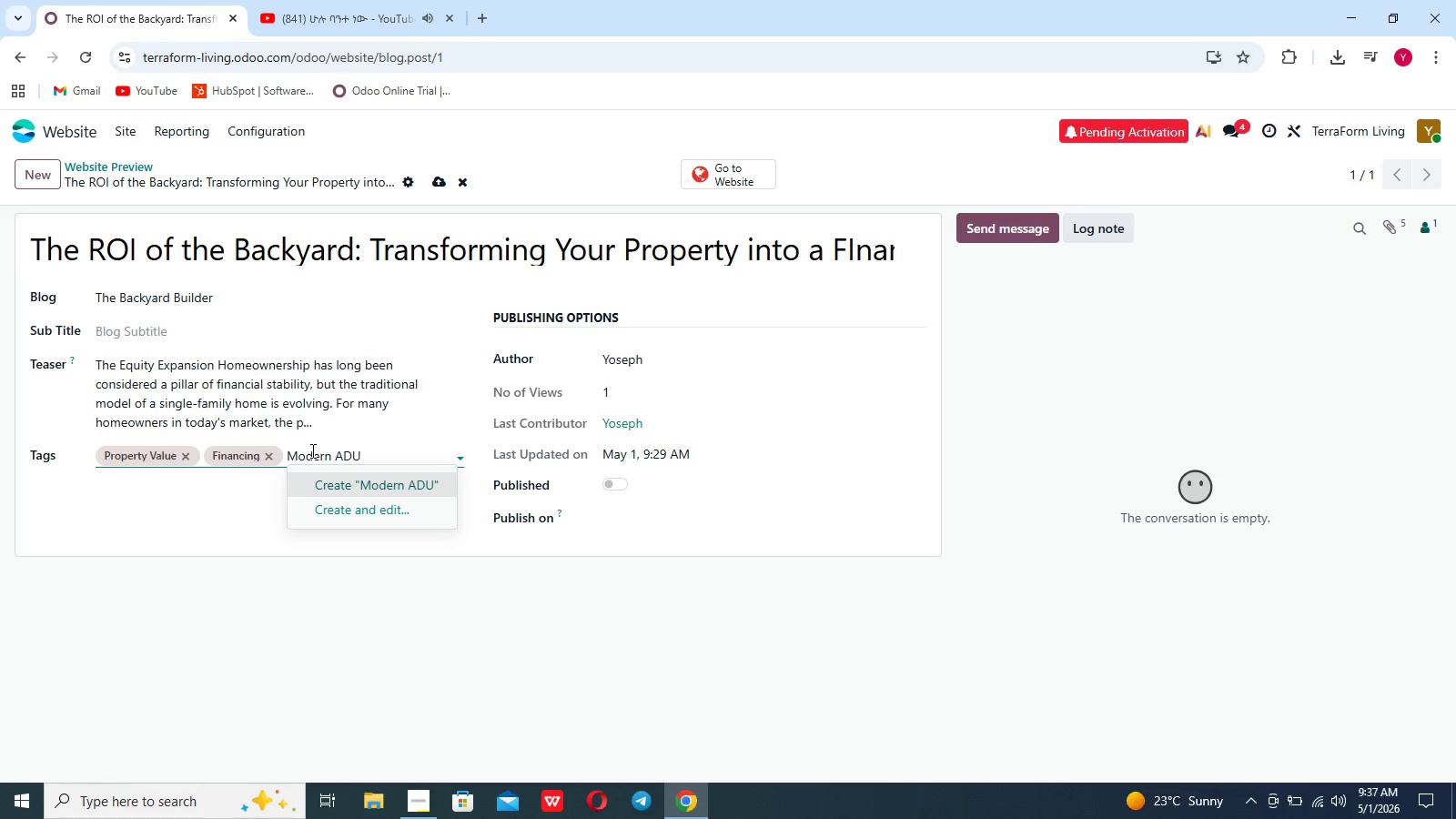 
left_click([359, 485])
 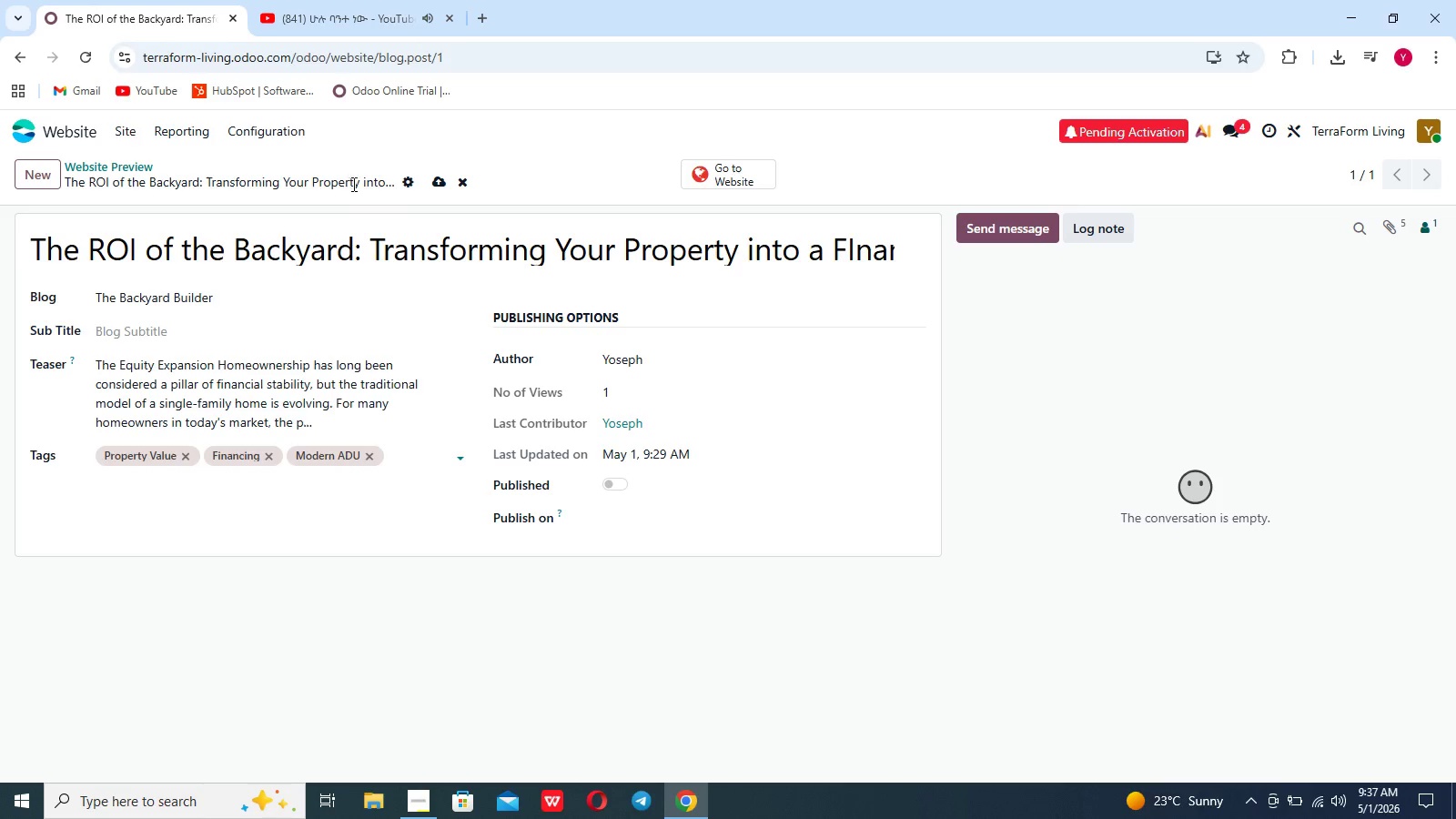 
left_click([437, 185])
 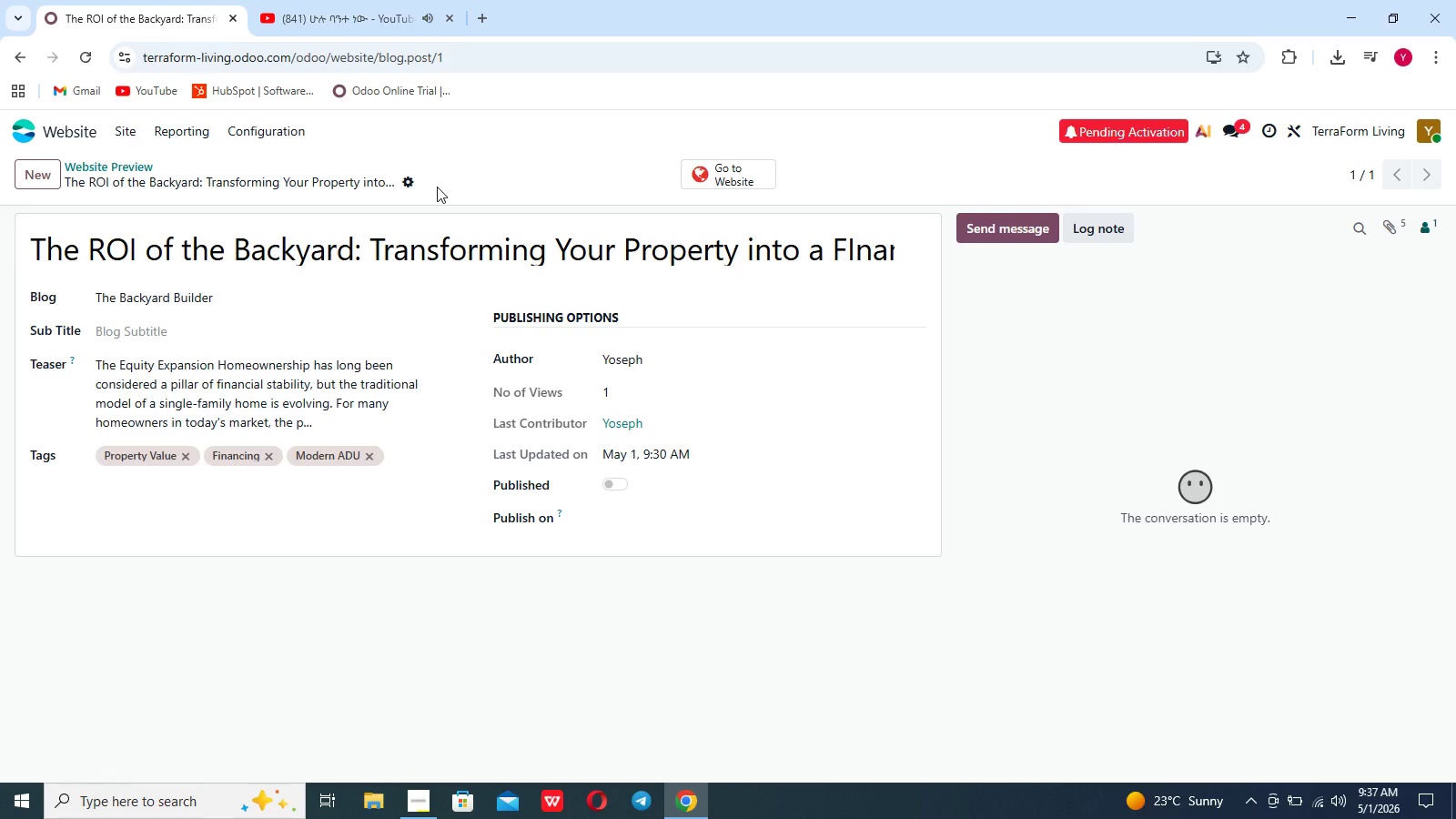 
wait(8.59)
 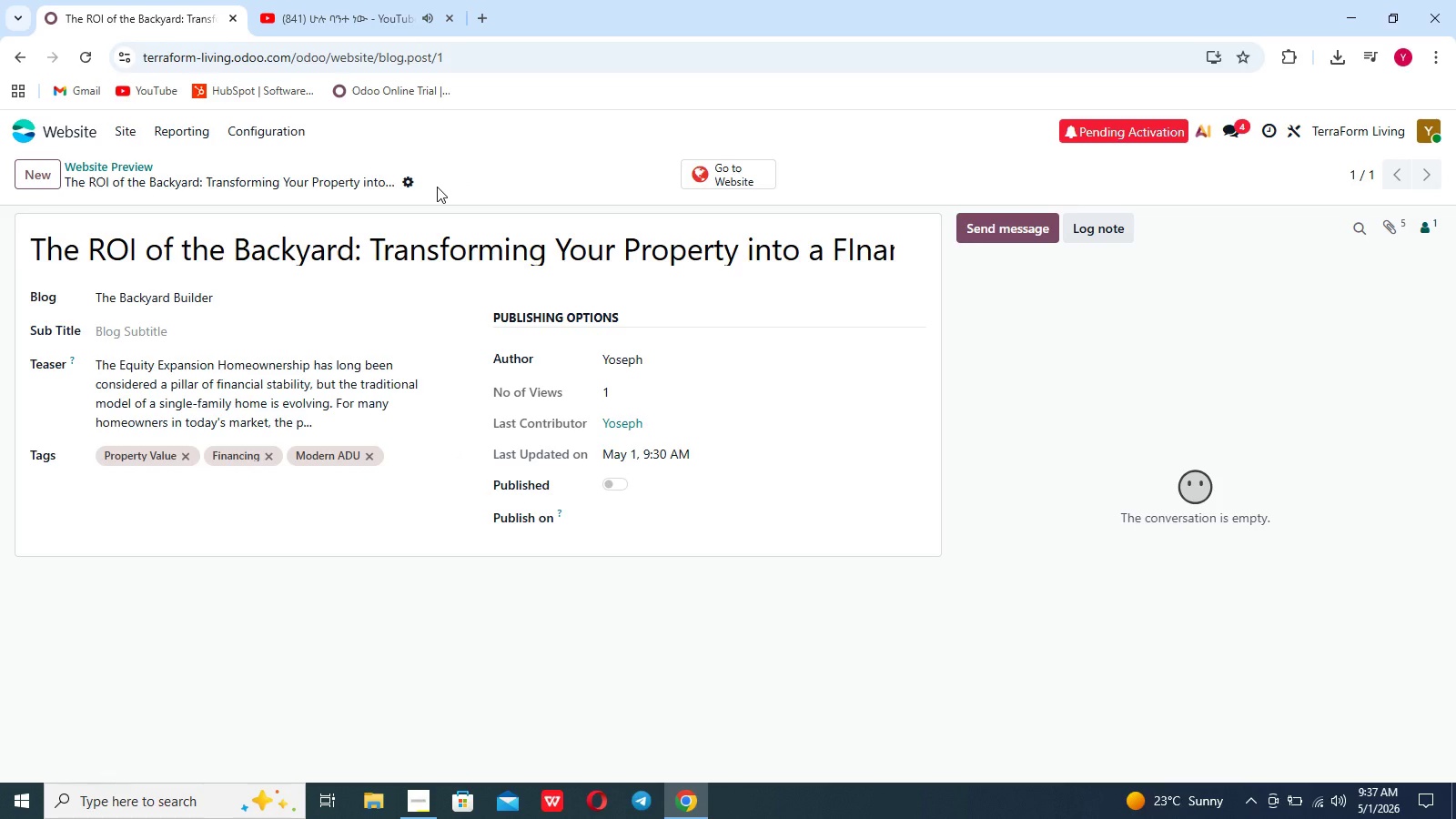 
left_click([726, 174])
 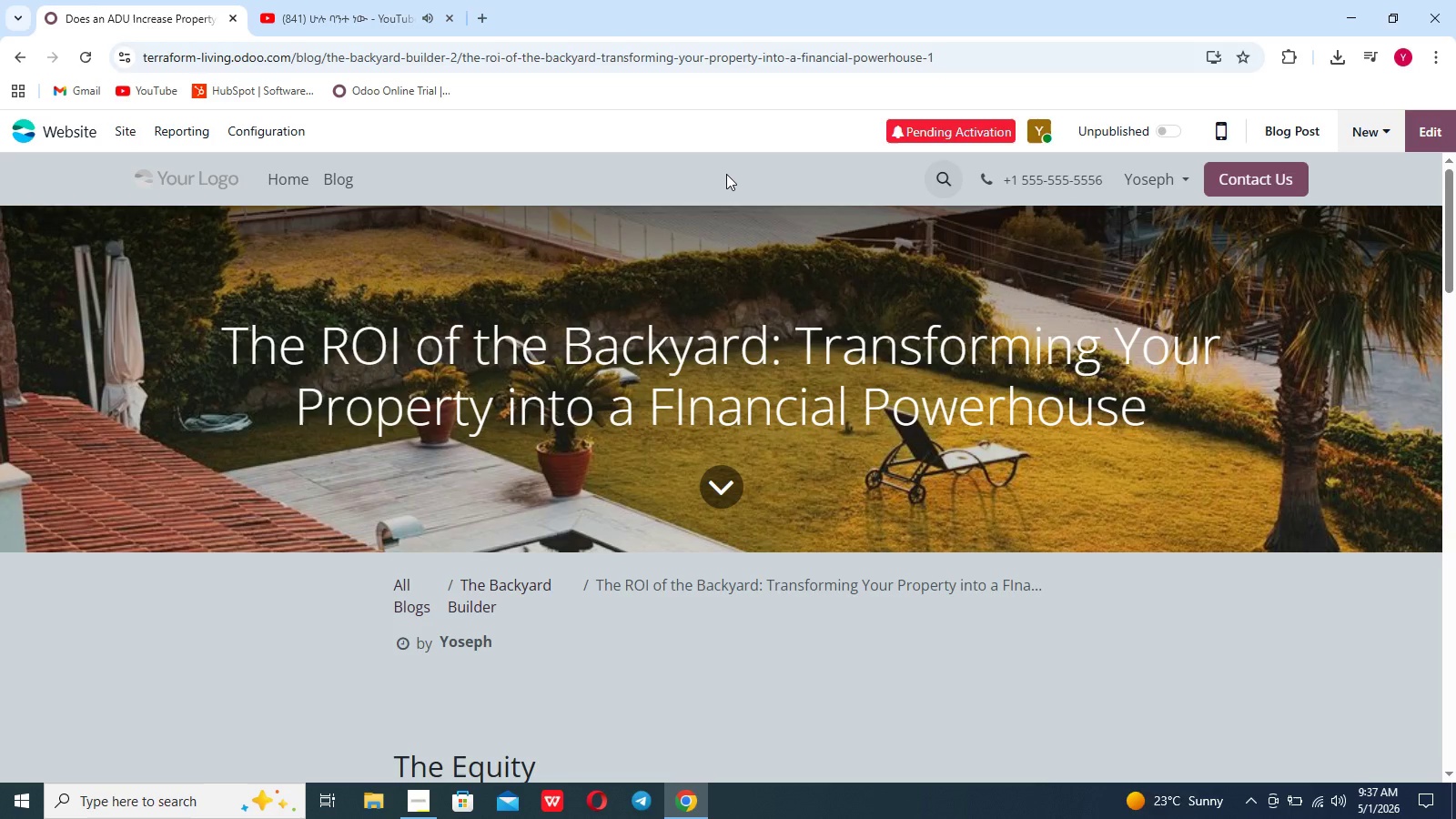 